 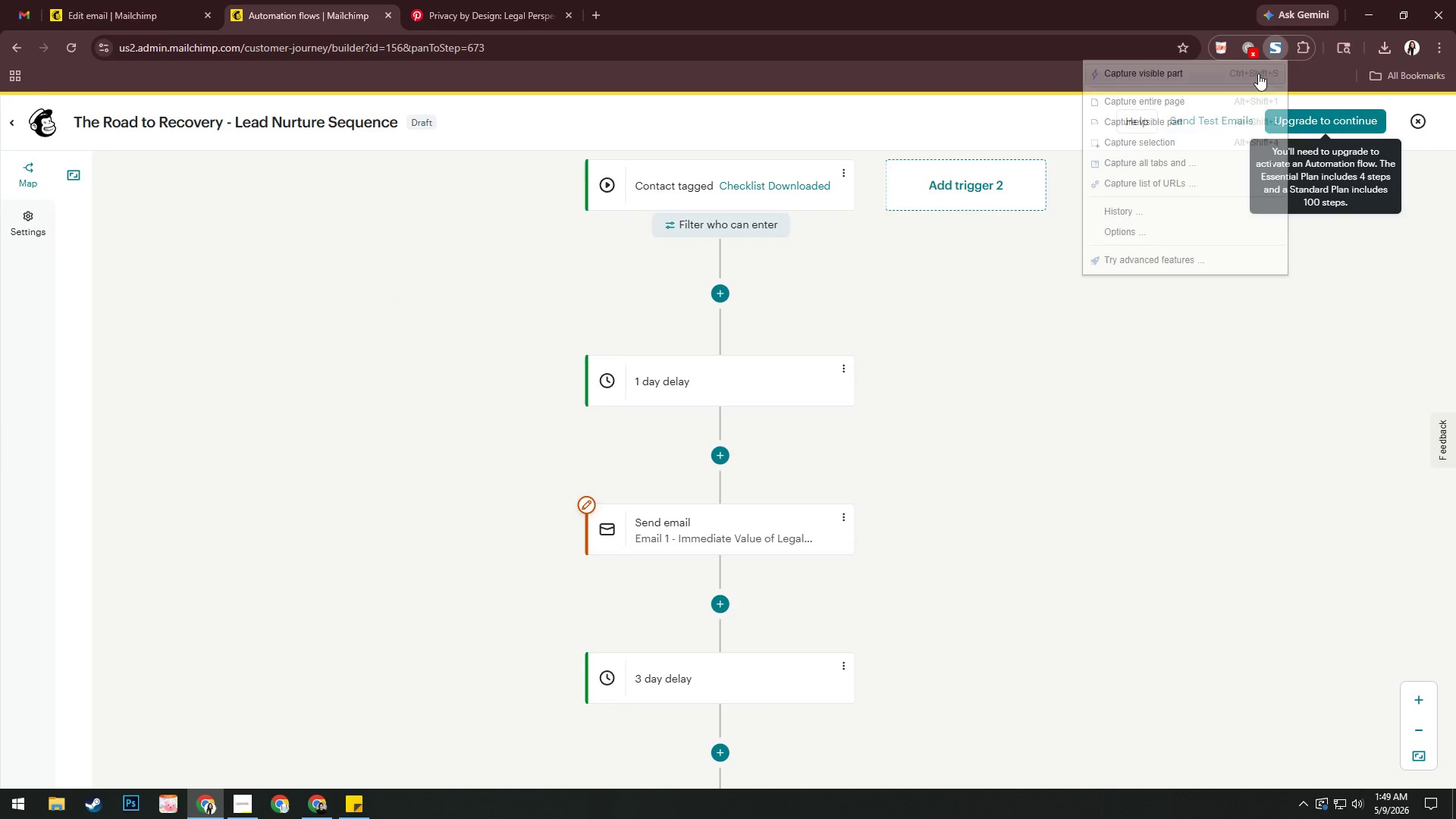 
left_click([1251, 74])
 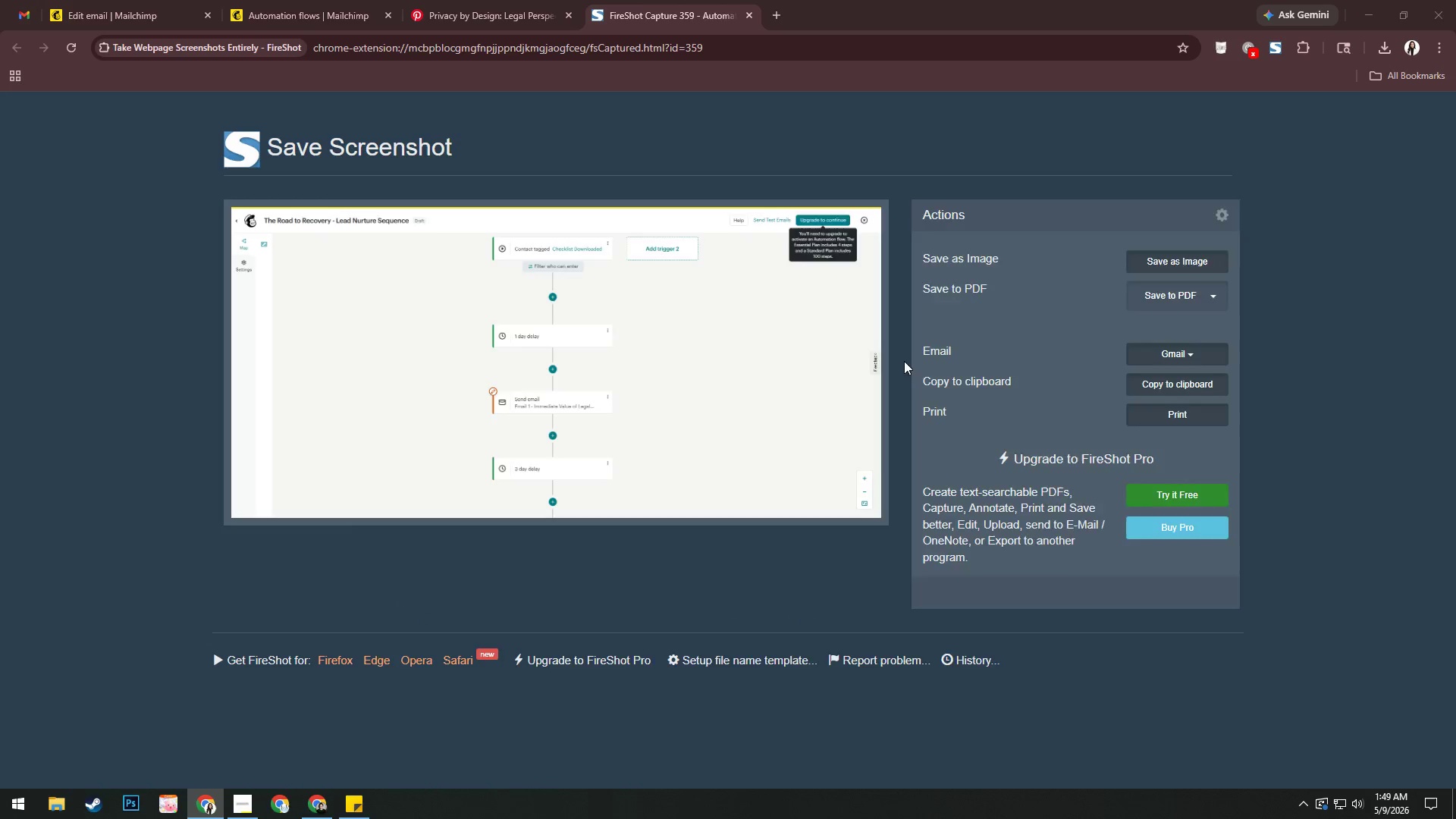 
left_click([410, 356])
 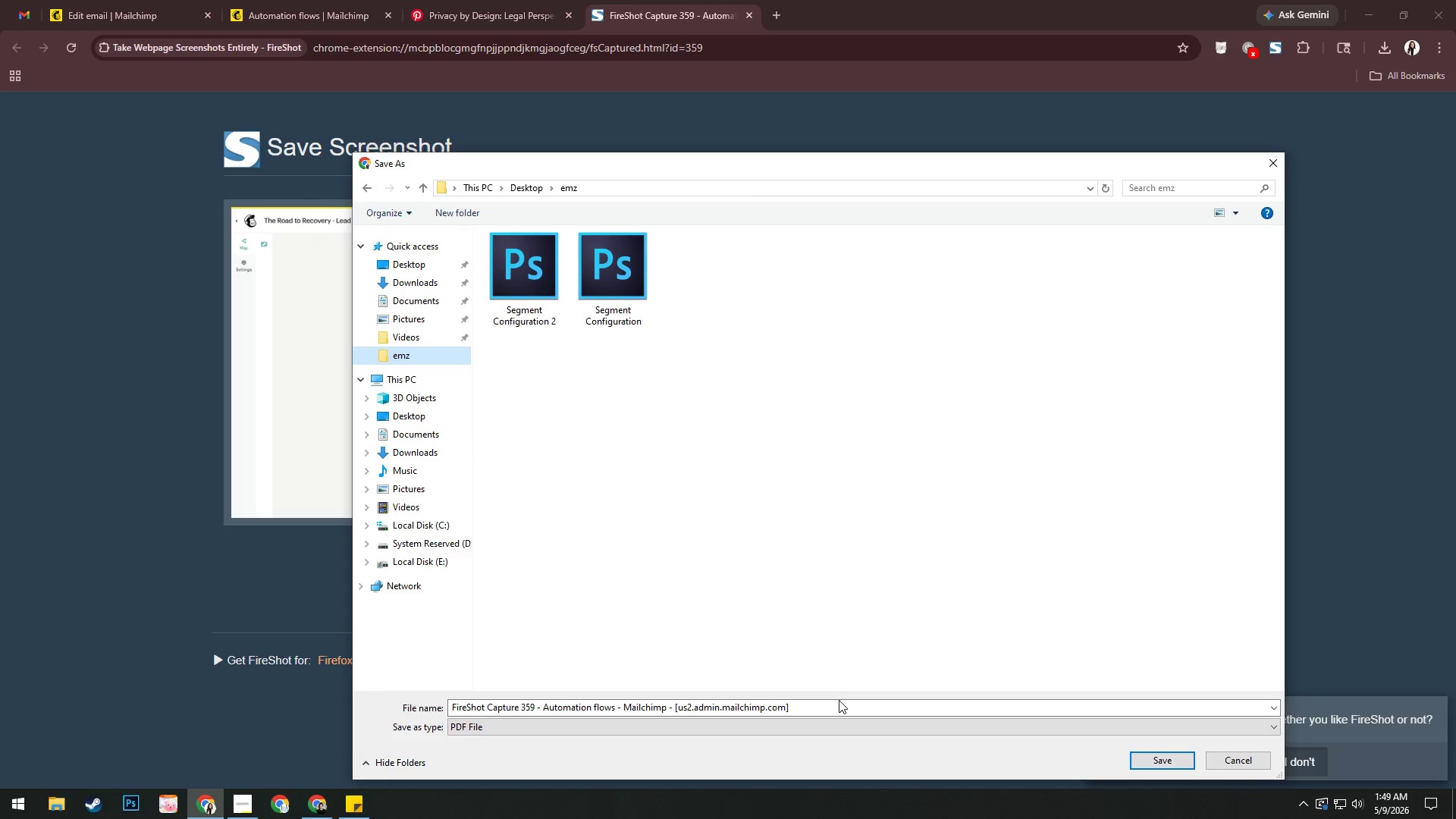 
left_click([836, 709])
 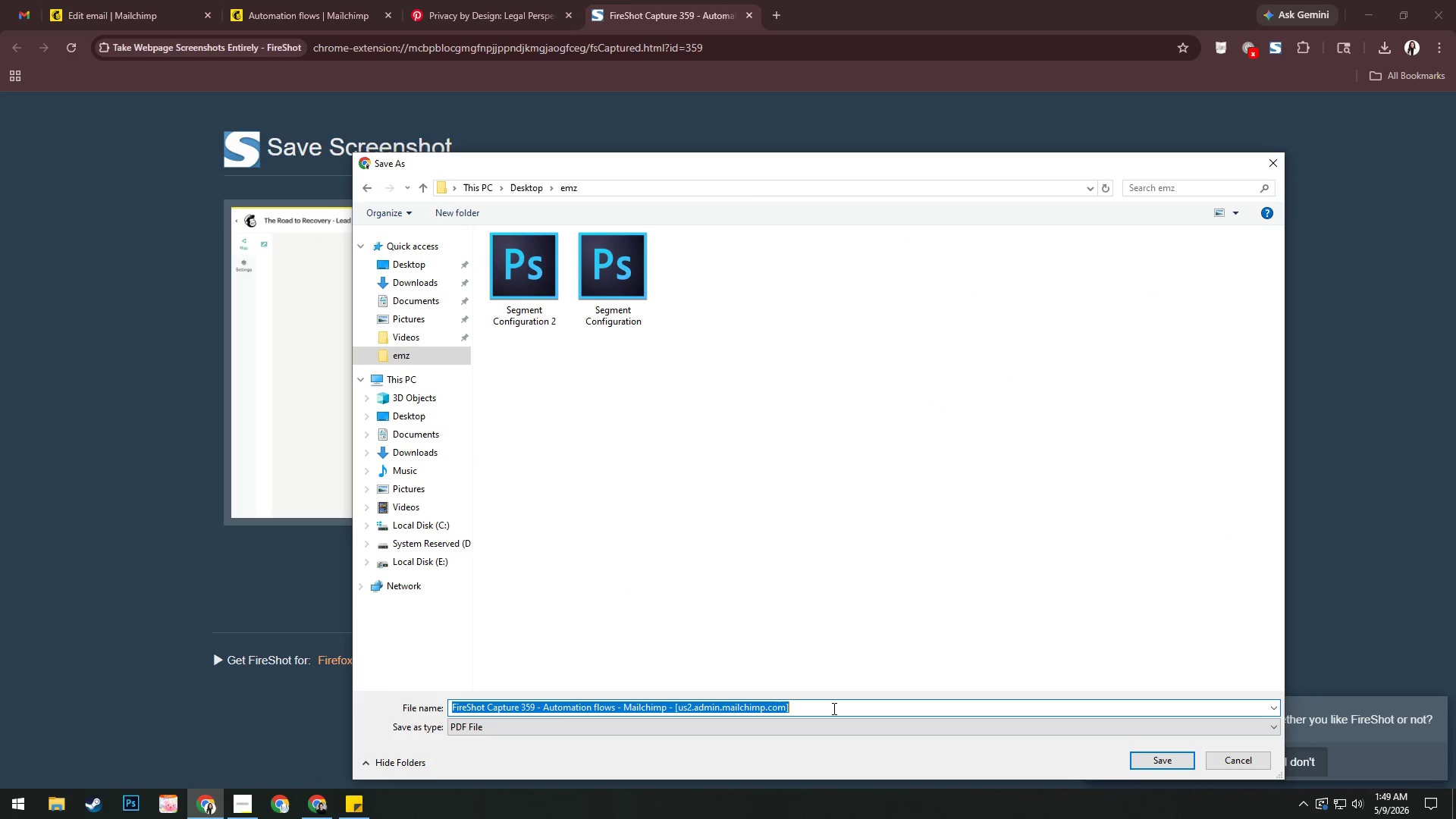 
key(Control+V)
 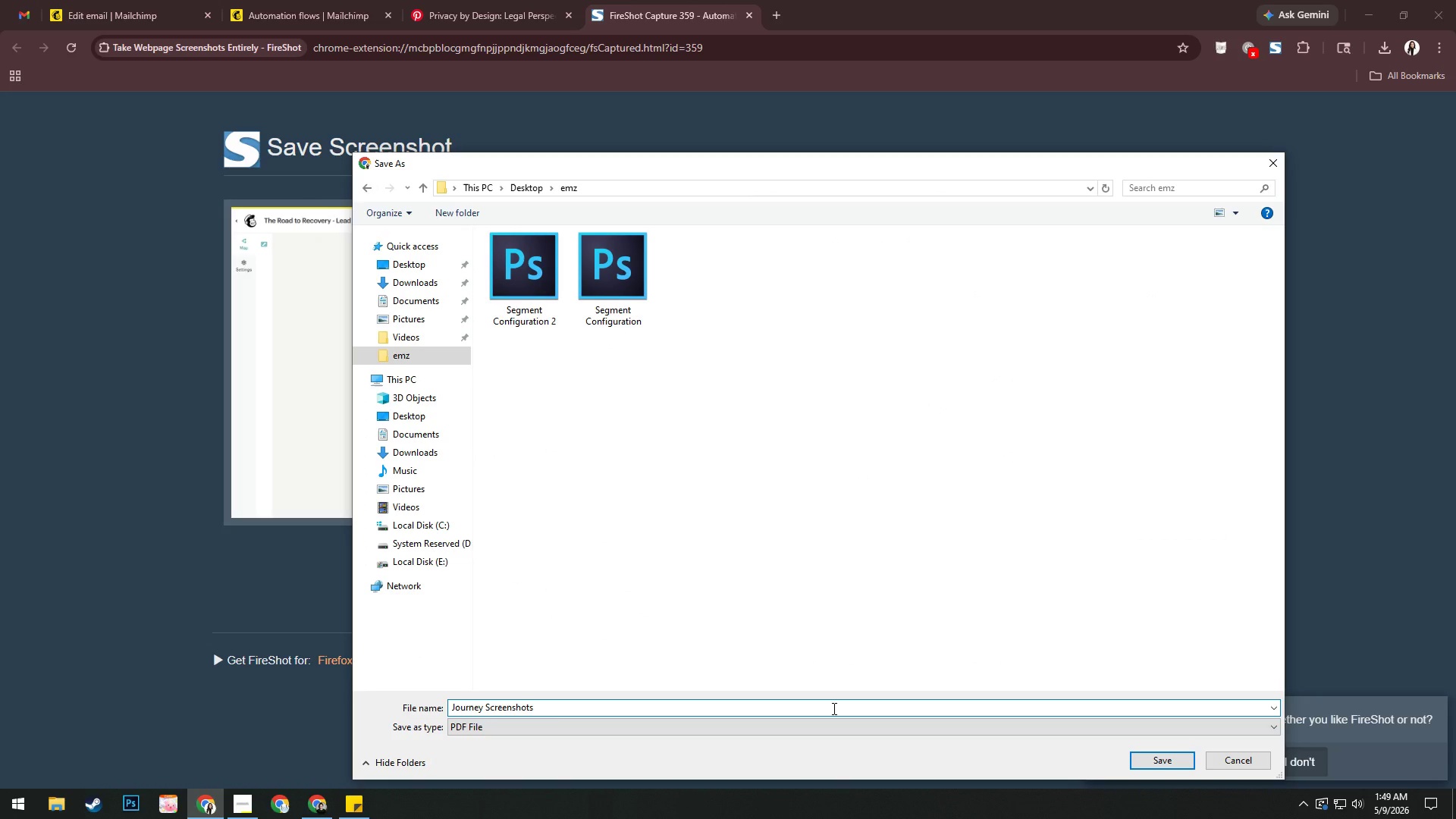 
key(Space)
 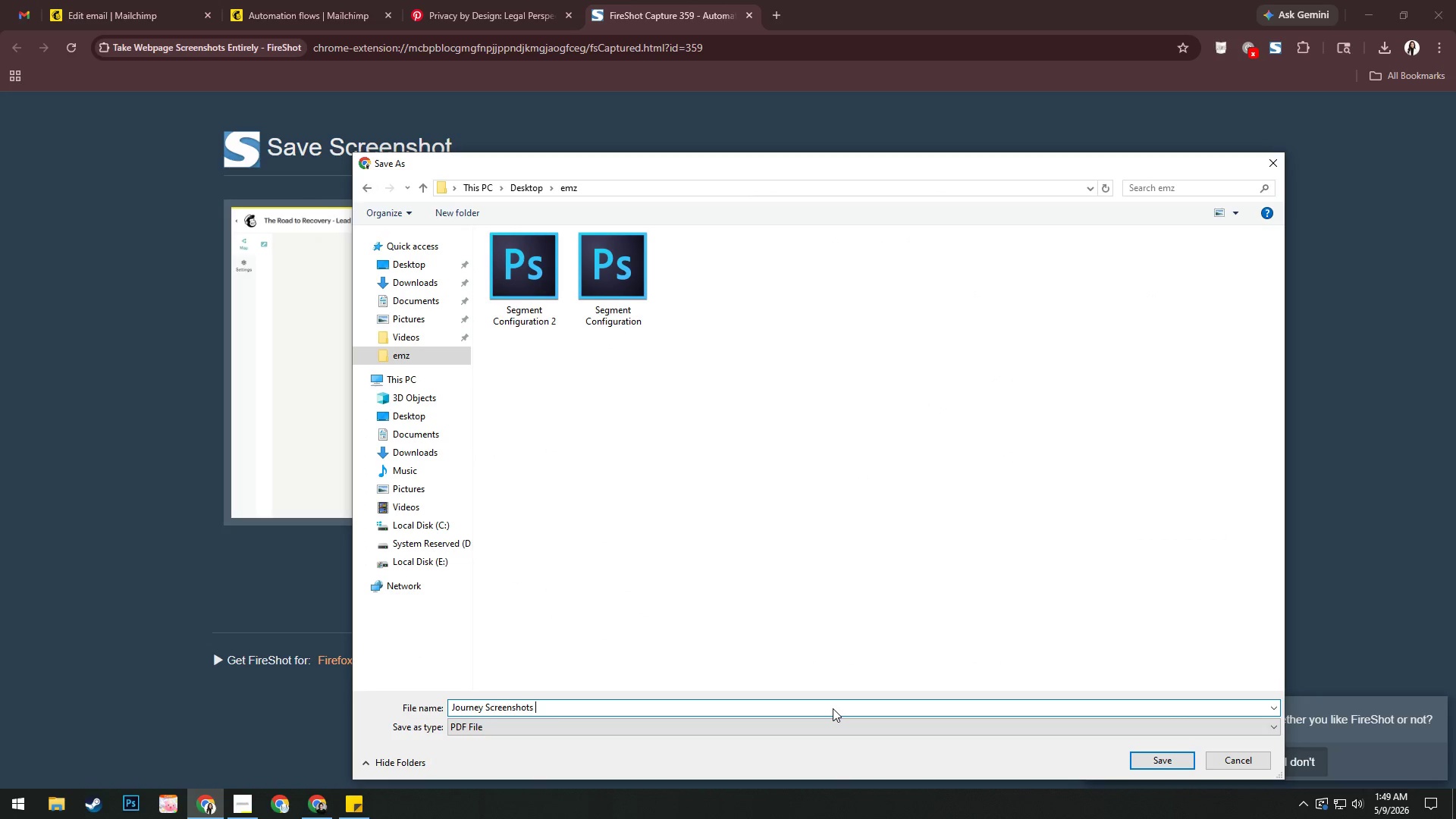 
key(Numpad1)
 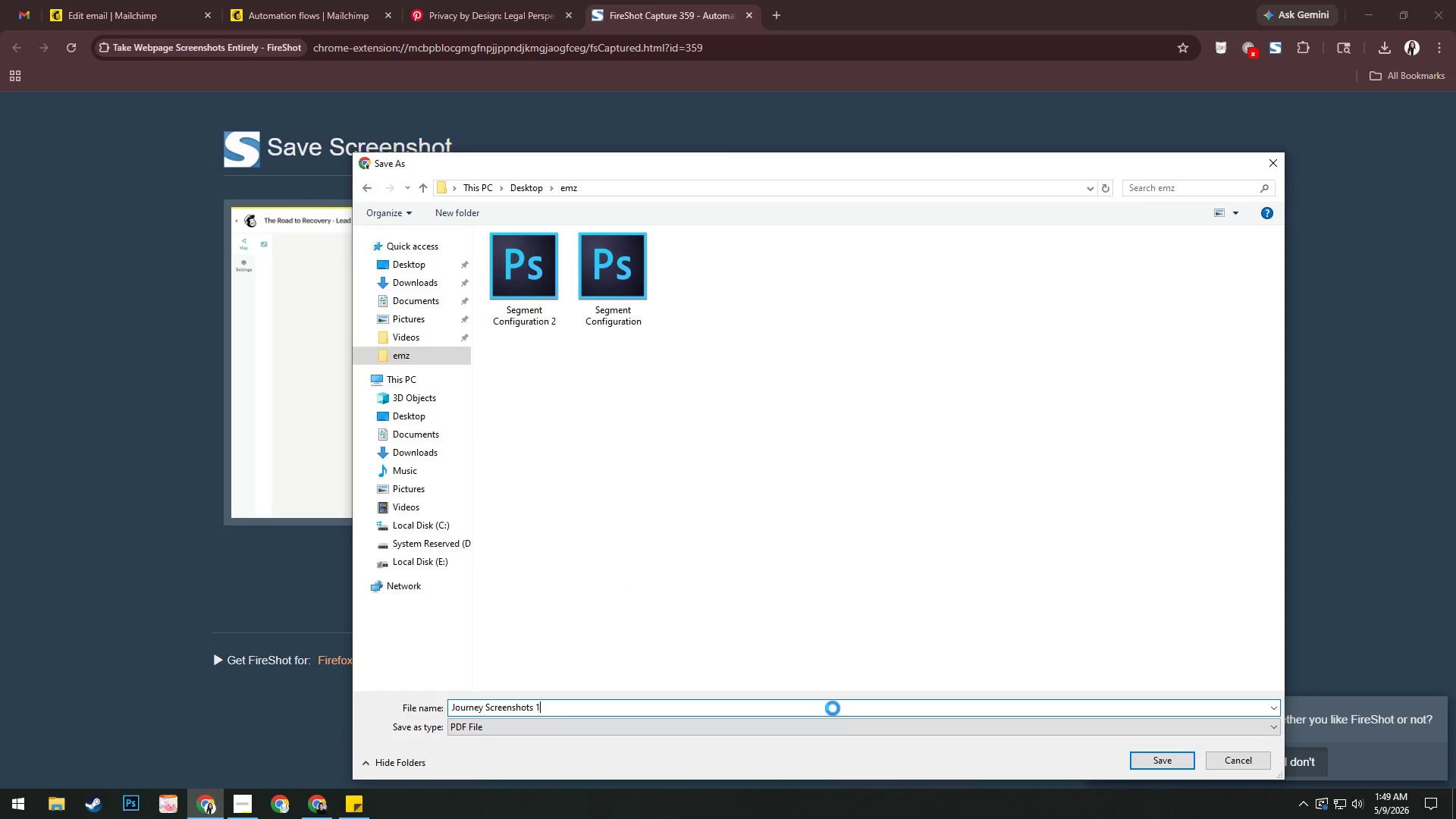 
key(NumpadEnter)
 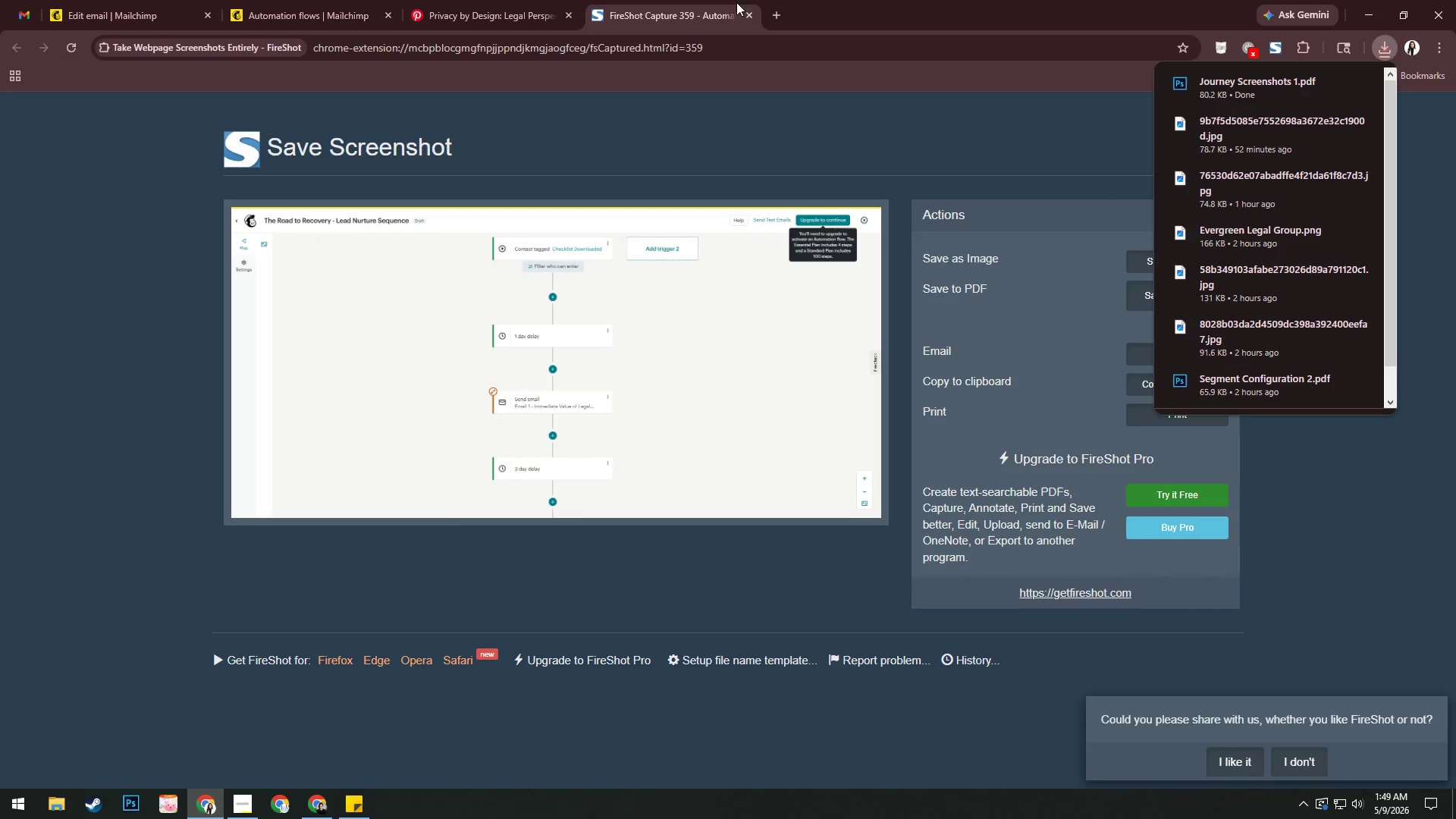 
left_click([752, 16])
 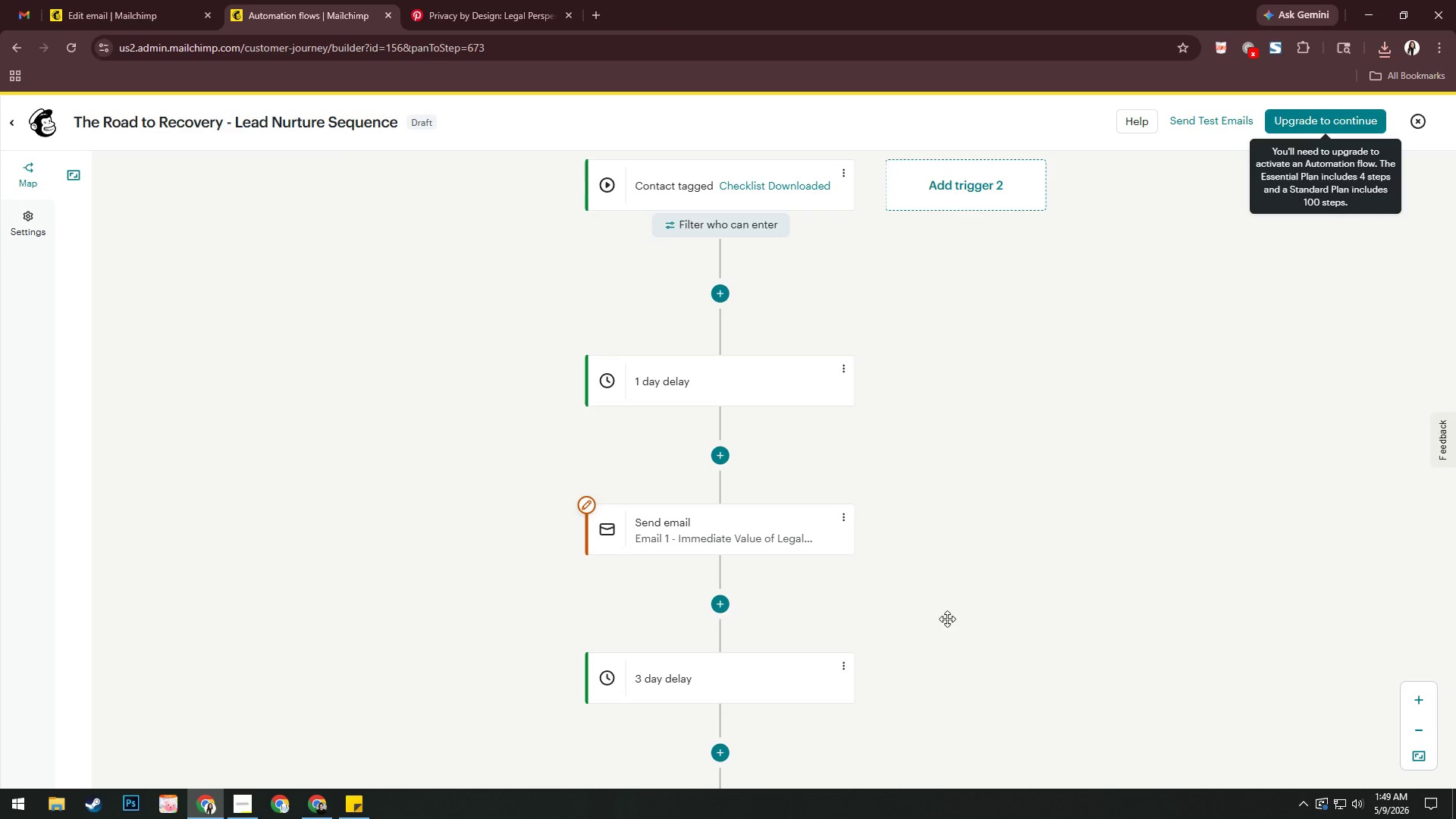 
left_click_drag(start_coordinate=[948, 651], to_coordinate=[954, 207])
 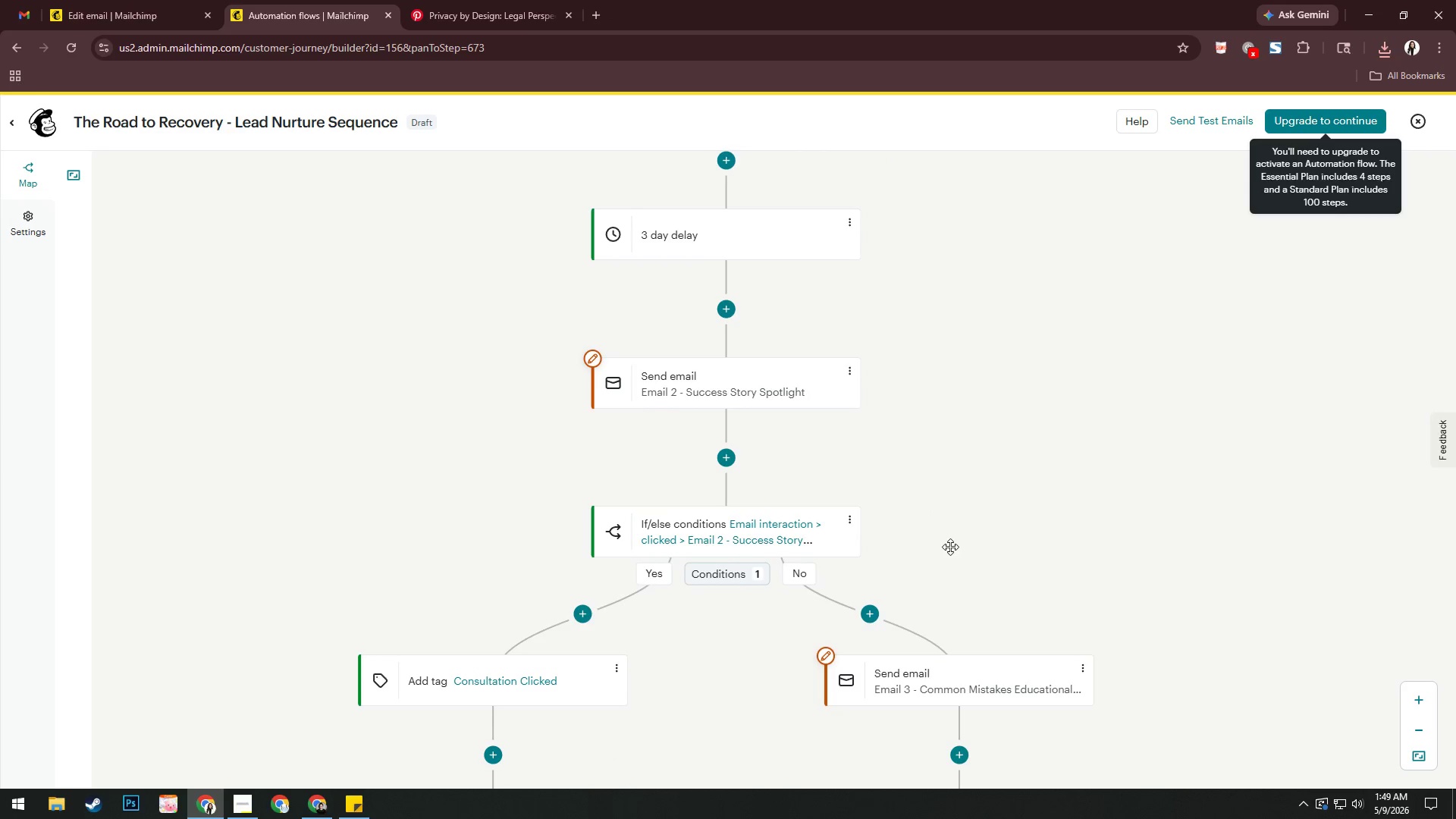 
left_click_drag(start_coordinate=[951, 545], to_coordinate=[934, 379])
 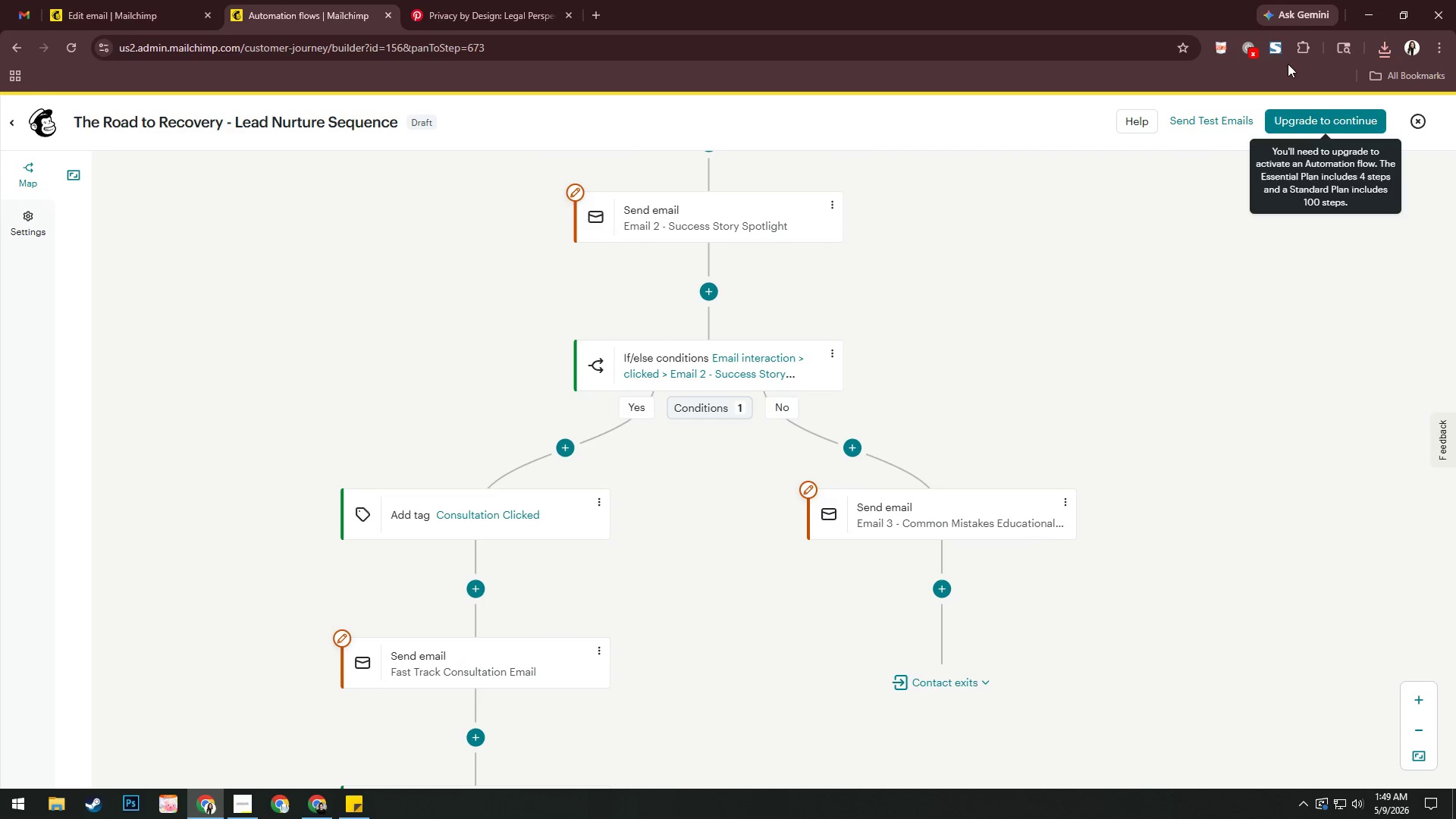 
left_click([1277, 53])
 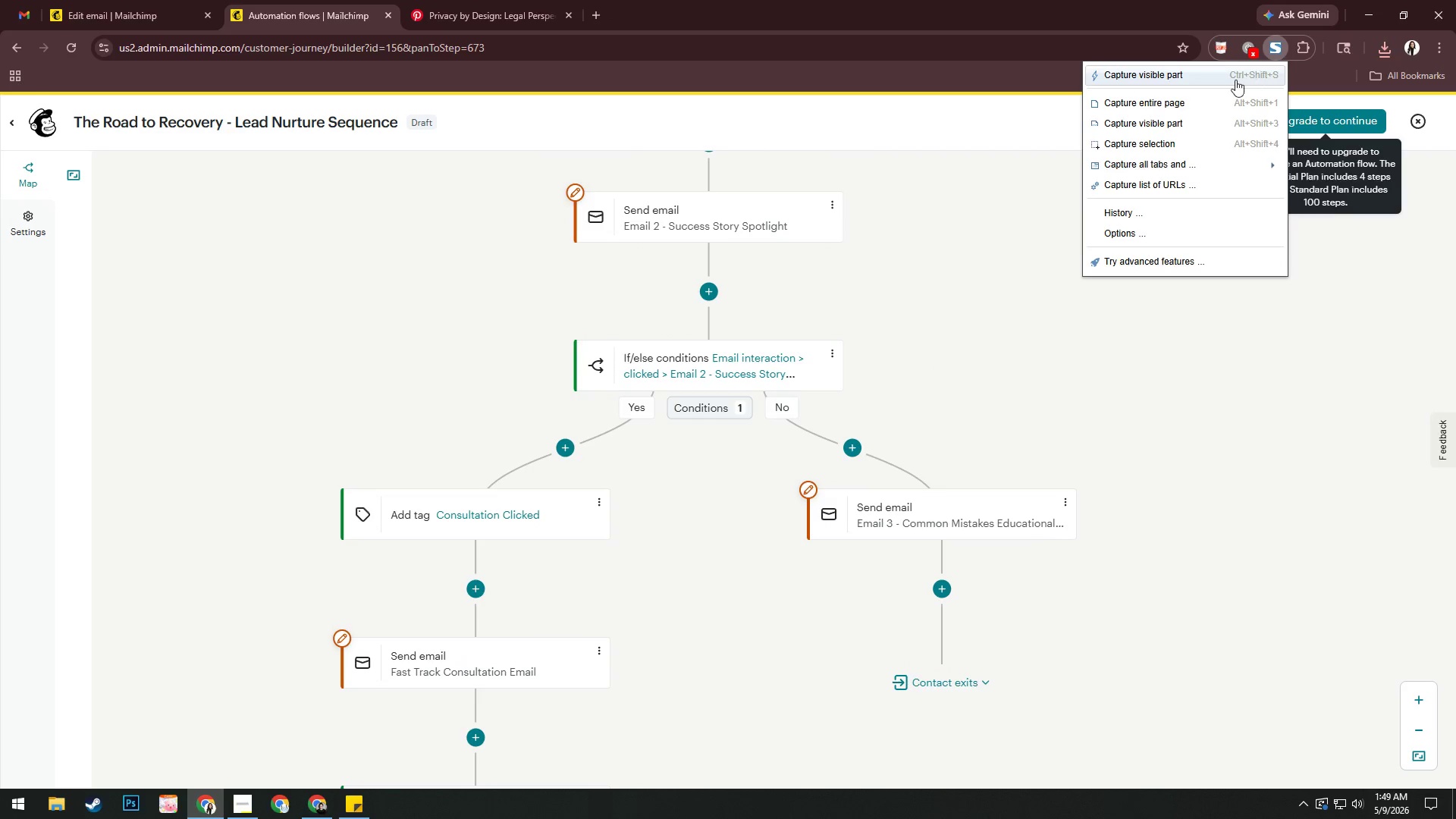 
left_click([1235, 80])
 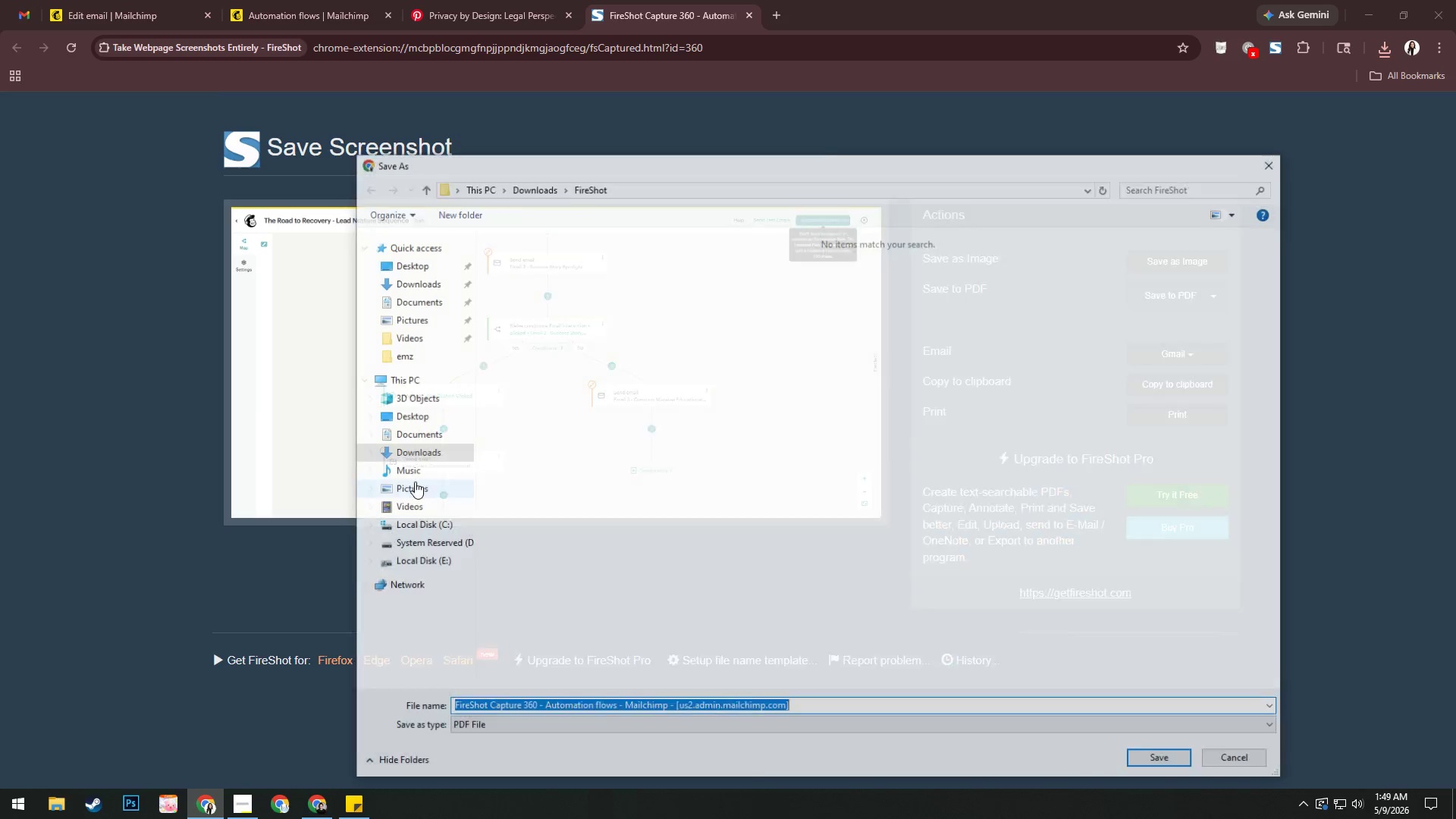 
double_click([424, 360])
 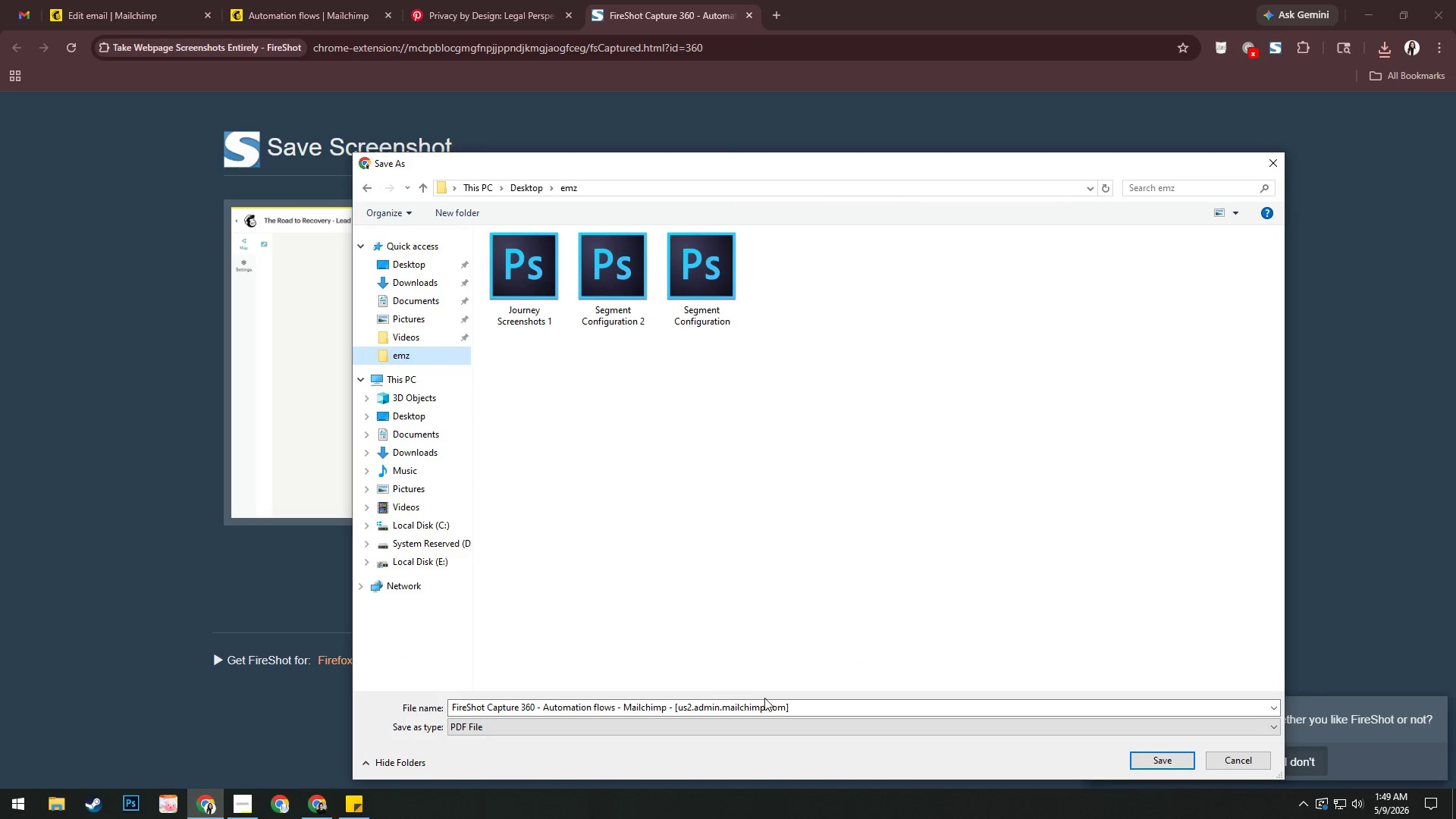 
left_click([792, 704])
 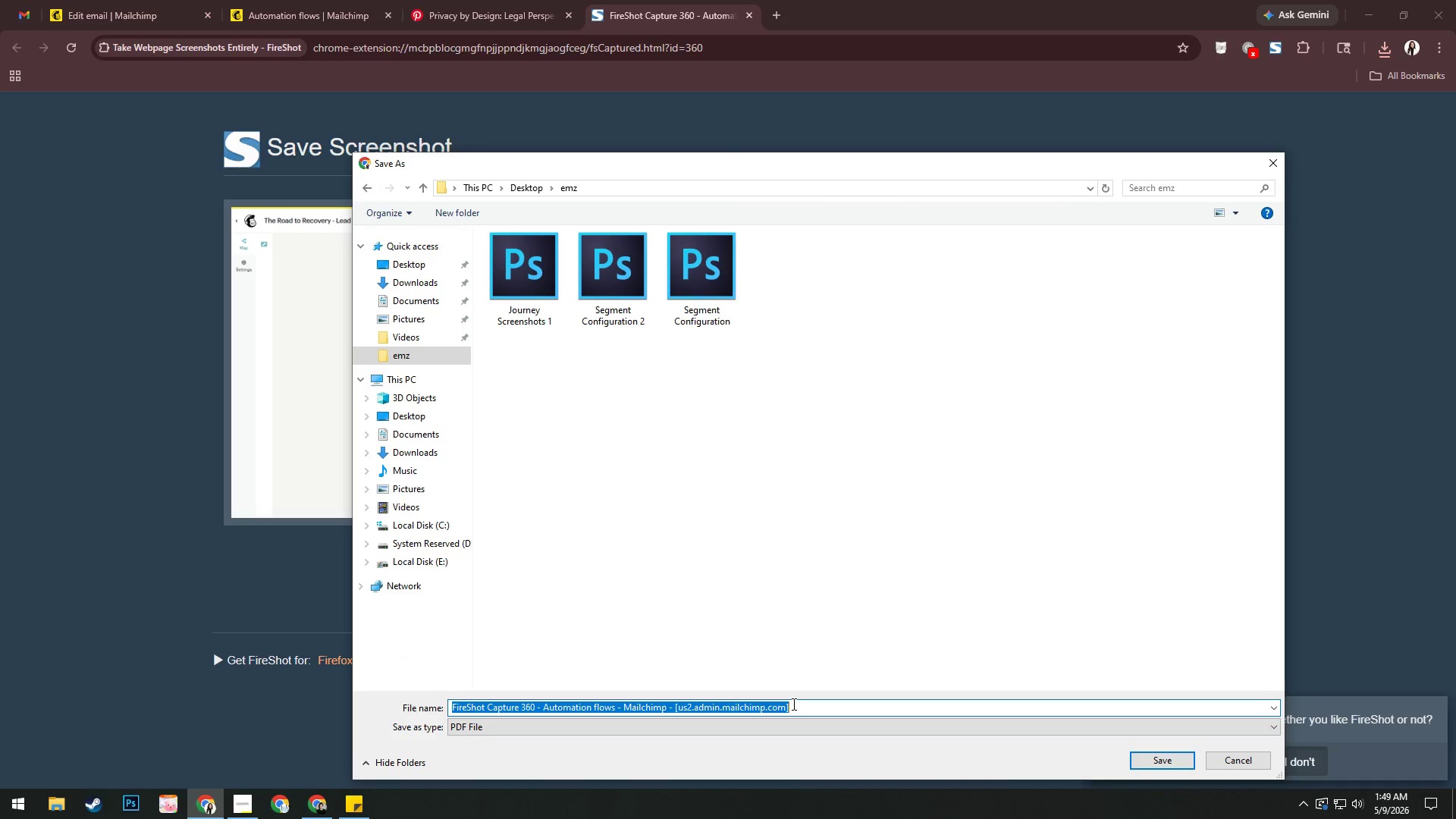 
key(Control+V)
 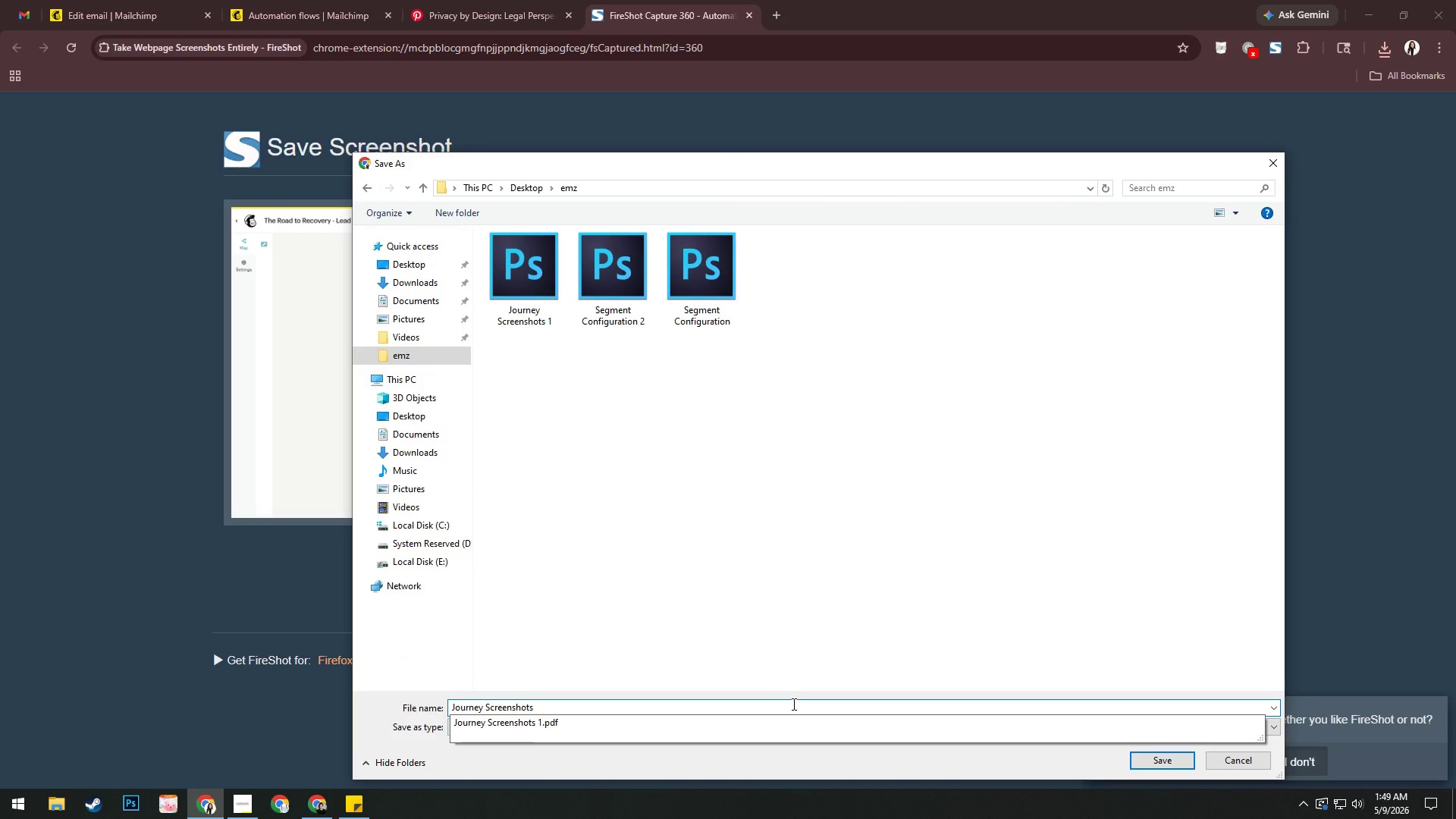 
key(Space)
 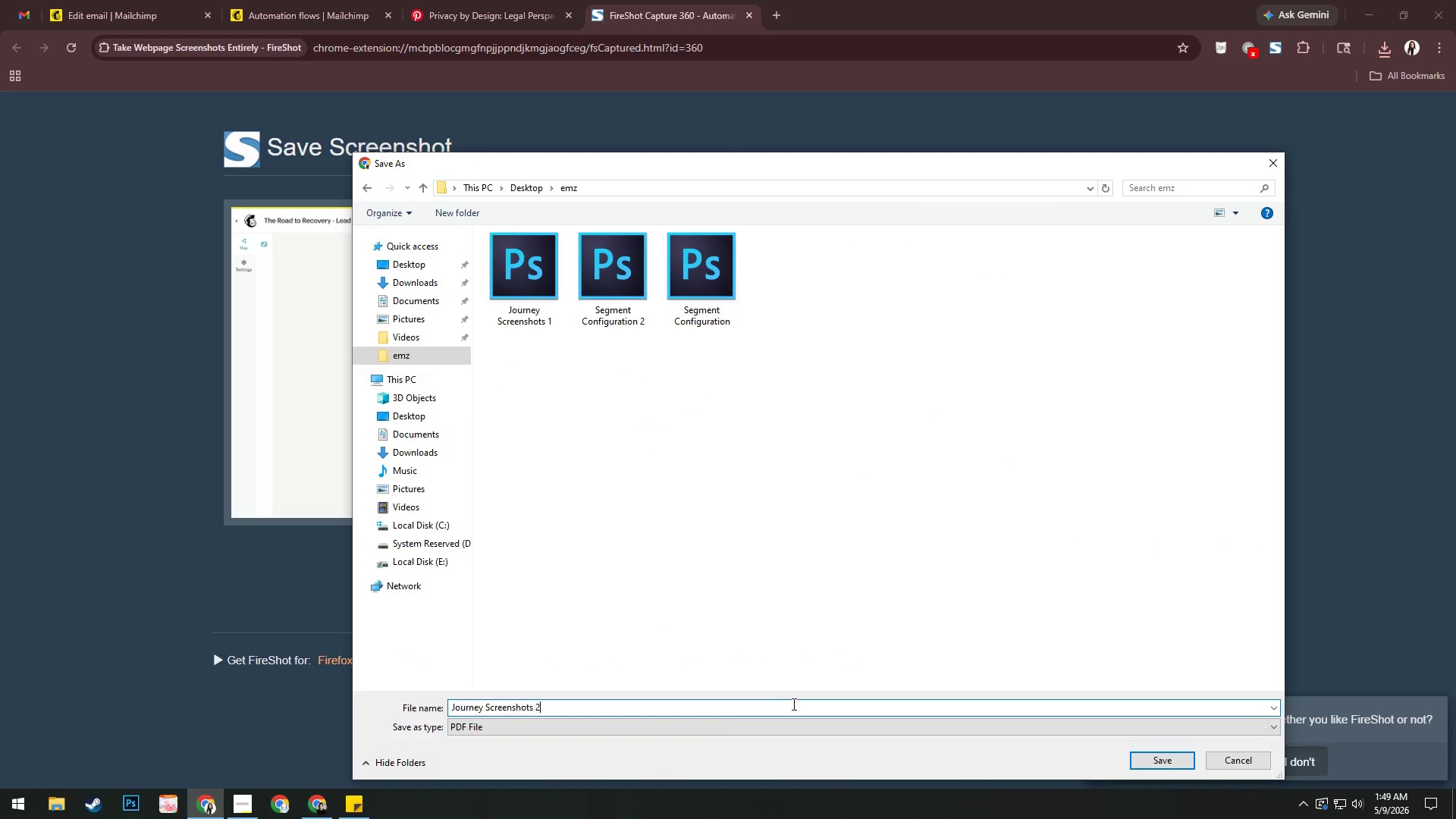 
key(Numpad2)
 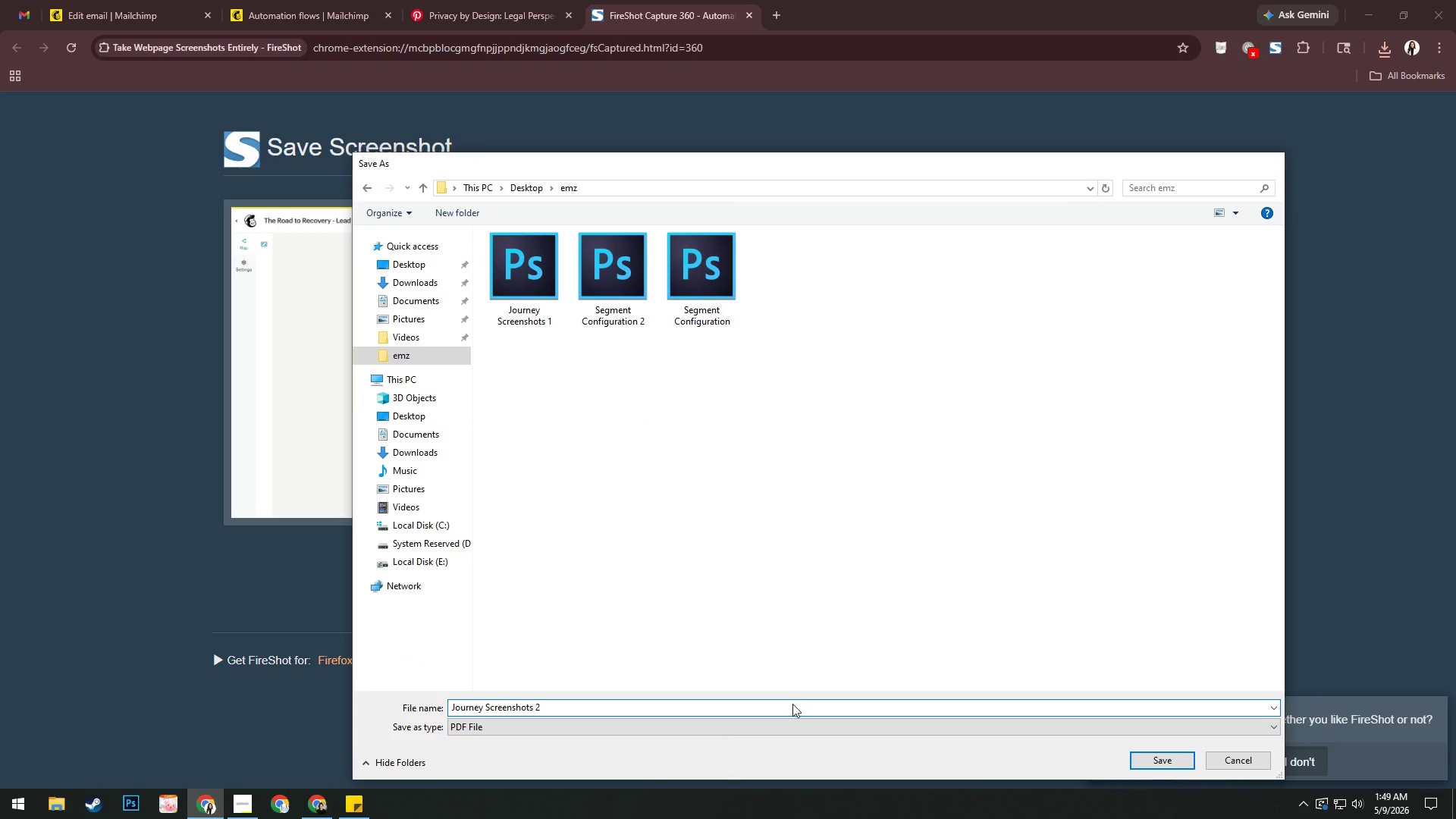 
key(Enter)
 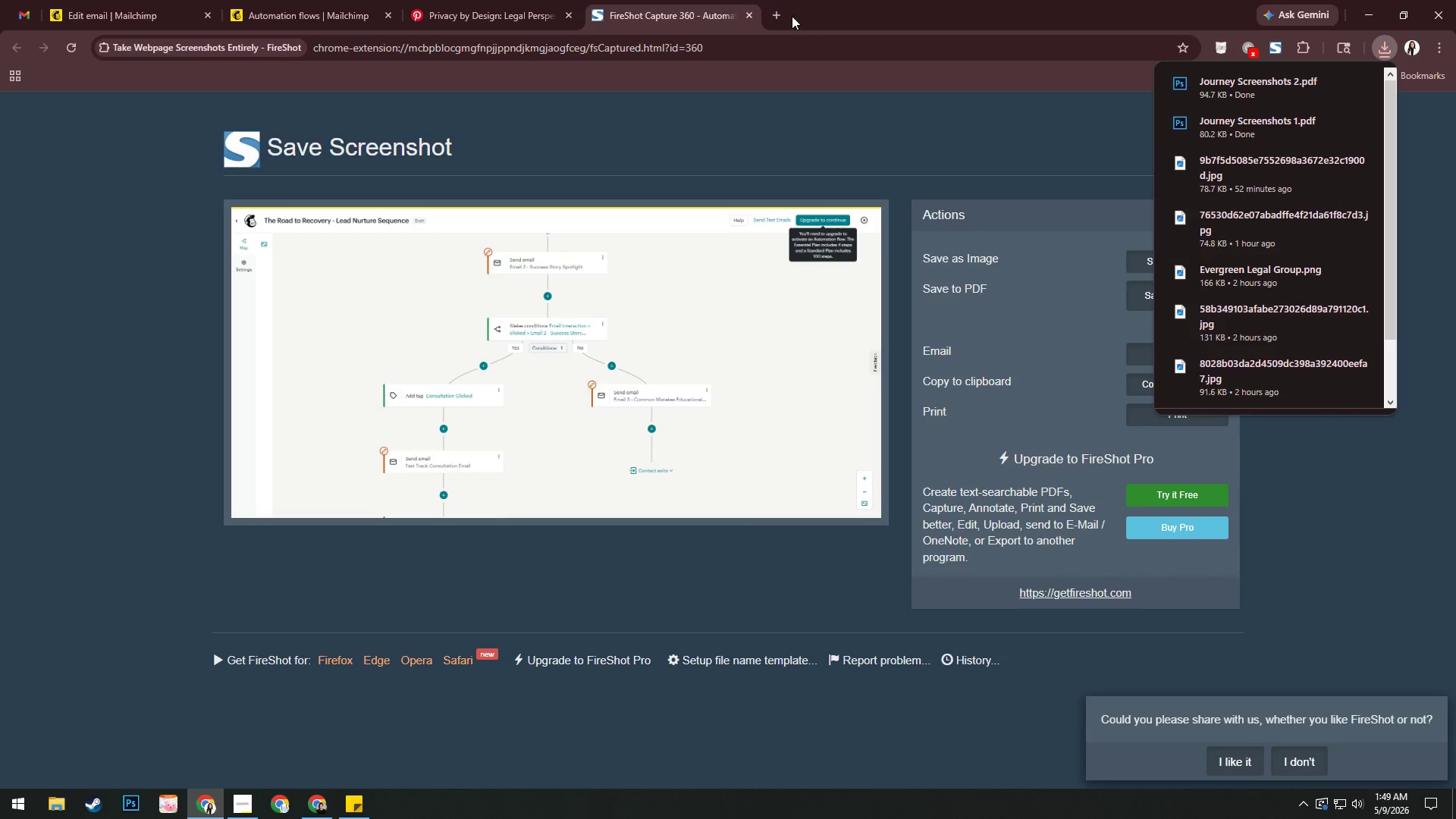 
left_click([752, 19])
 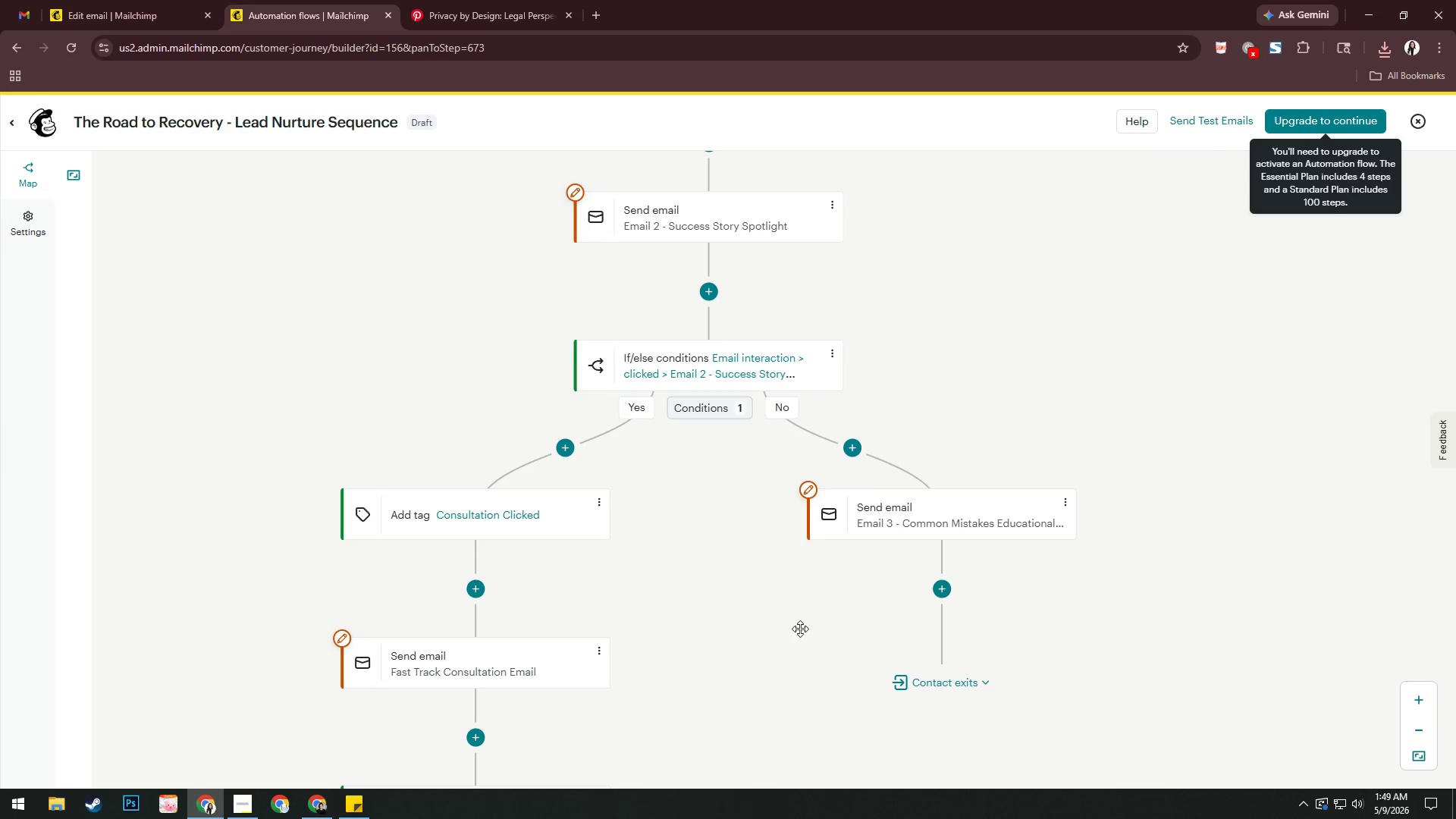 
left_click_drag(start_coordinate=[800, 641], to_coordinate=[814, 737])
 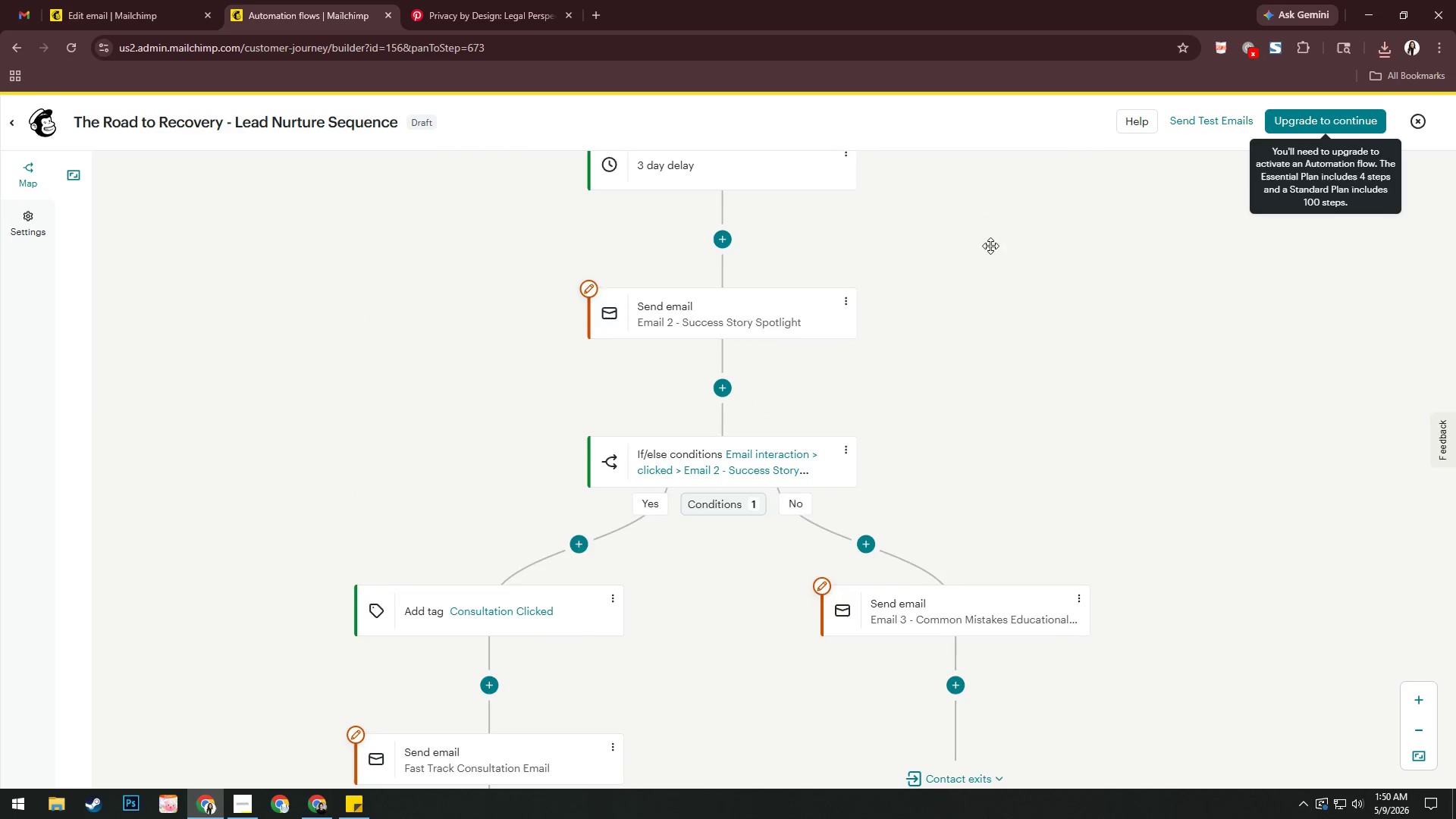 
left_click_drag(start_coordinate=[990, 246], to_coordinate=[958, 605])
 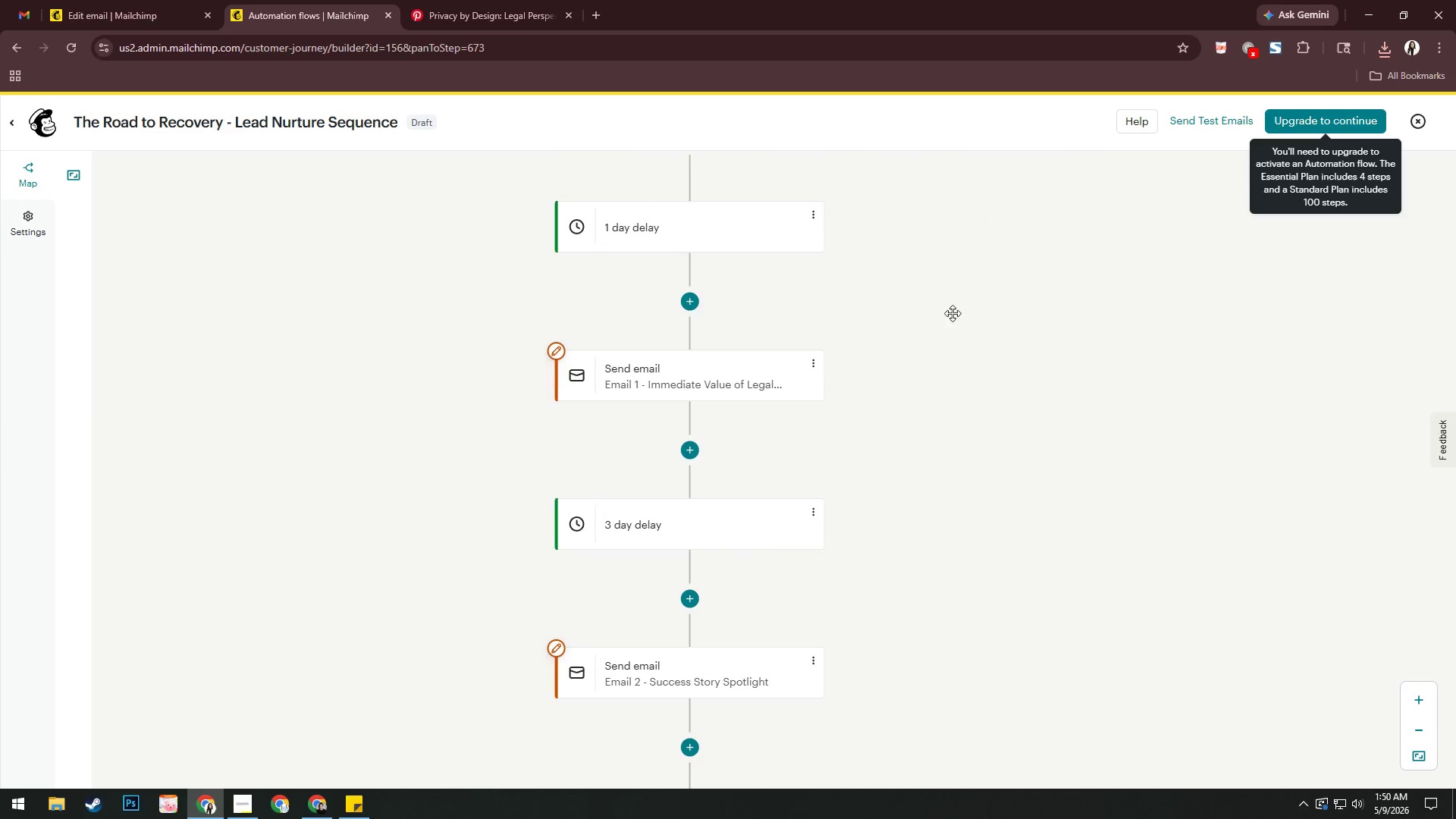 
left_click_drag(start_coordinate=[952, 322], to_coordinate=[960, 616])
 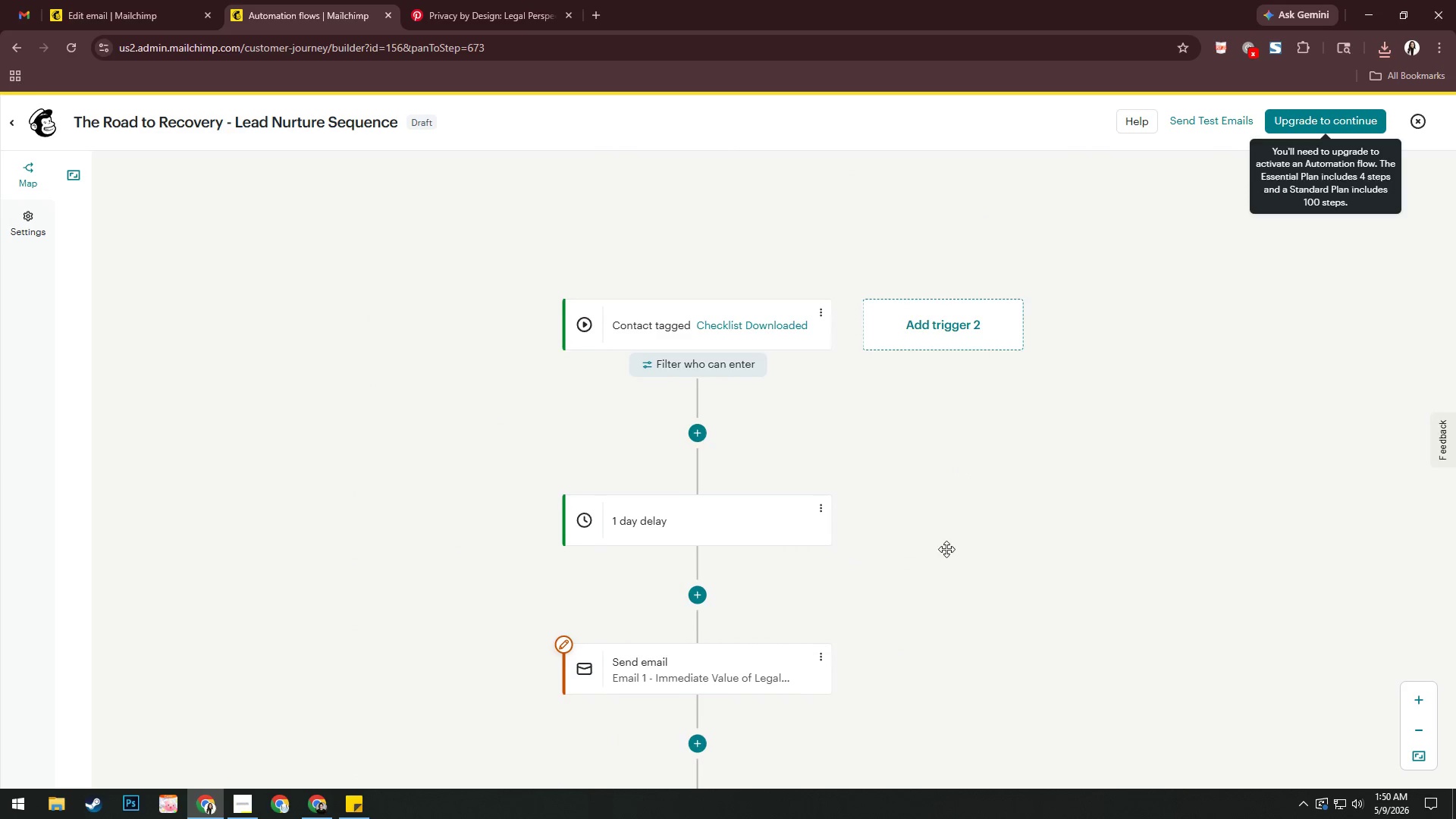 
left_click_drag(start_coordinate=[947, 549], to_coordinate=[952, 406])
 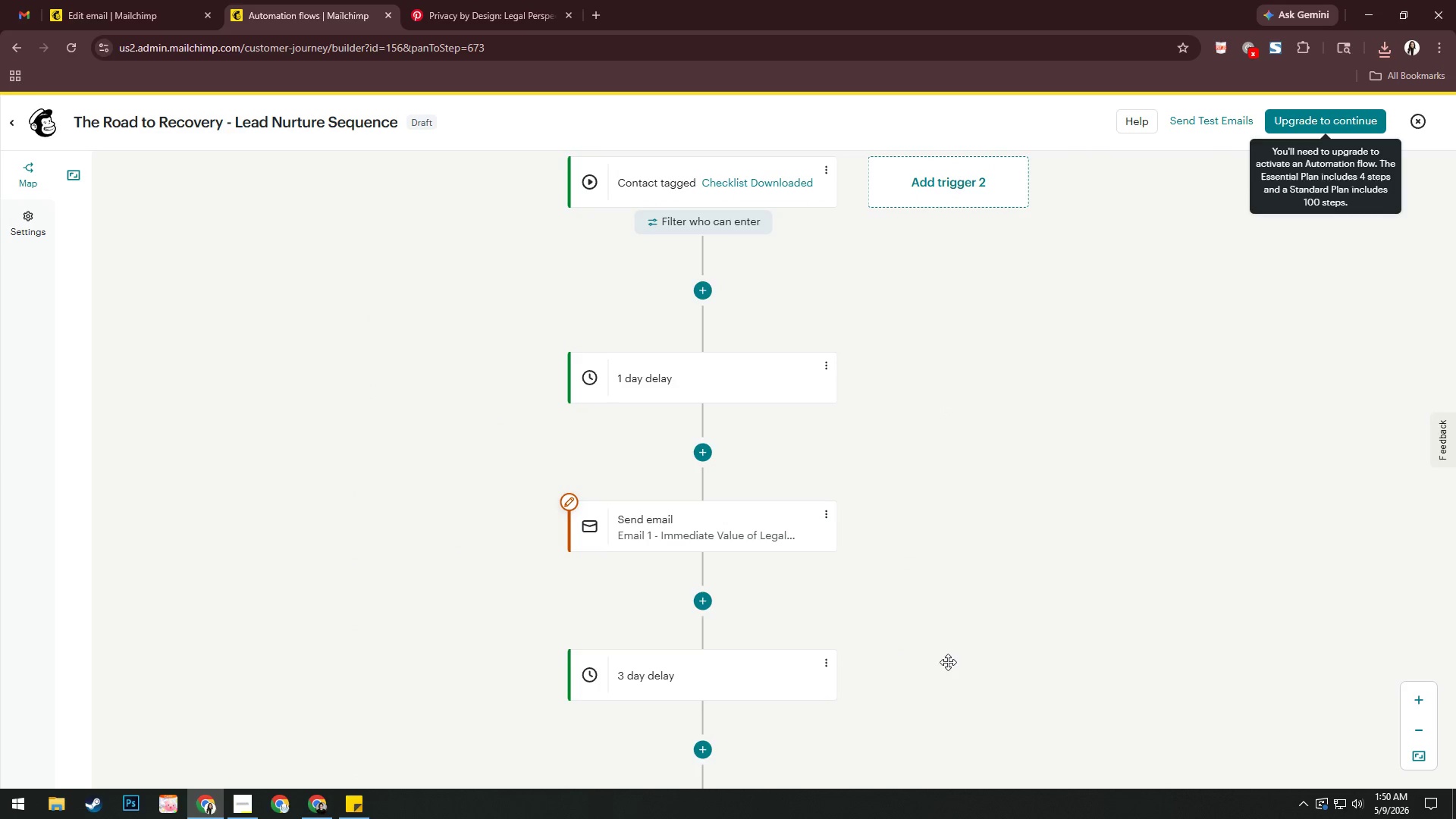 
left_click_drag(start_coordinate=[948, 663], to_coordinate=[951, 292])
 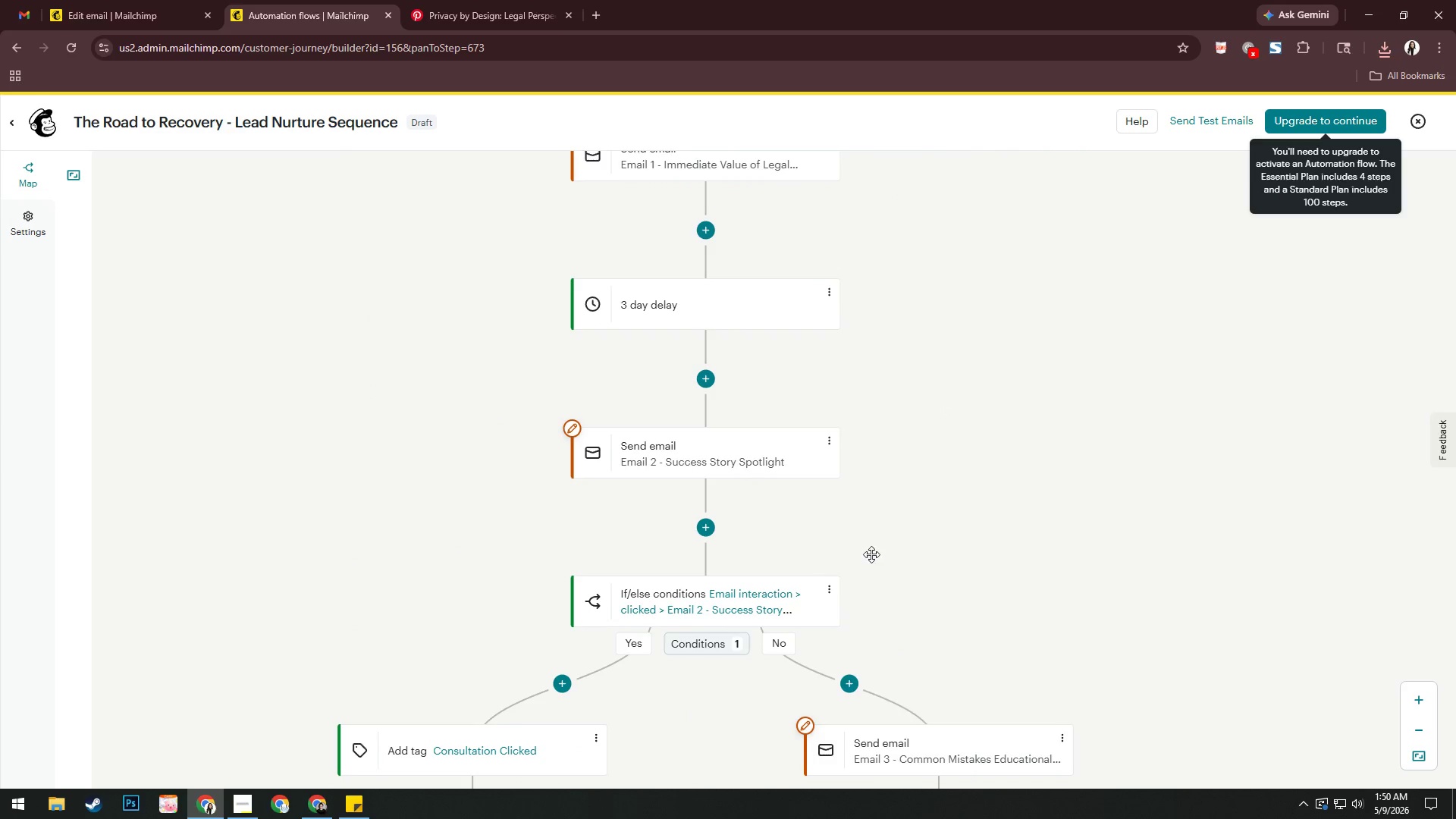 
left_click_drag(start_coordinate=[869, 558], to_coordinate=[850, 809])
 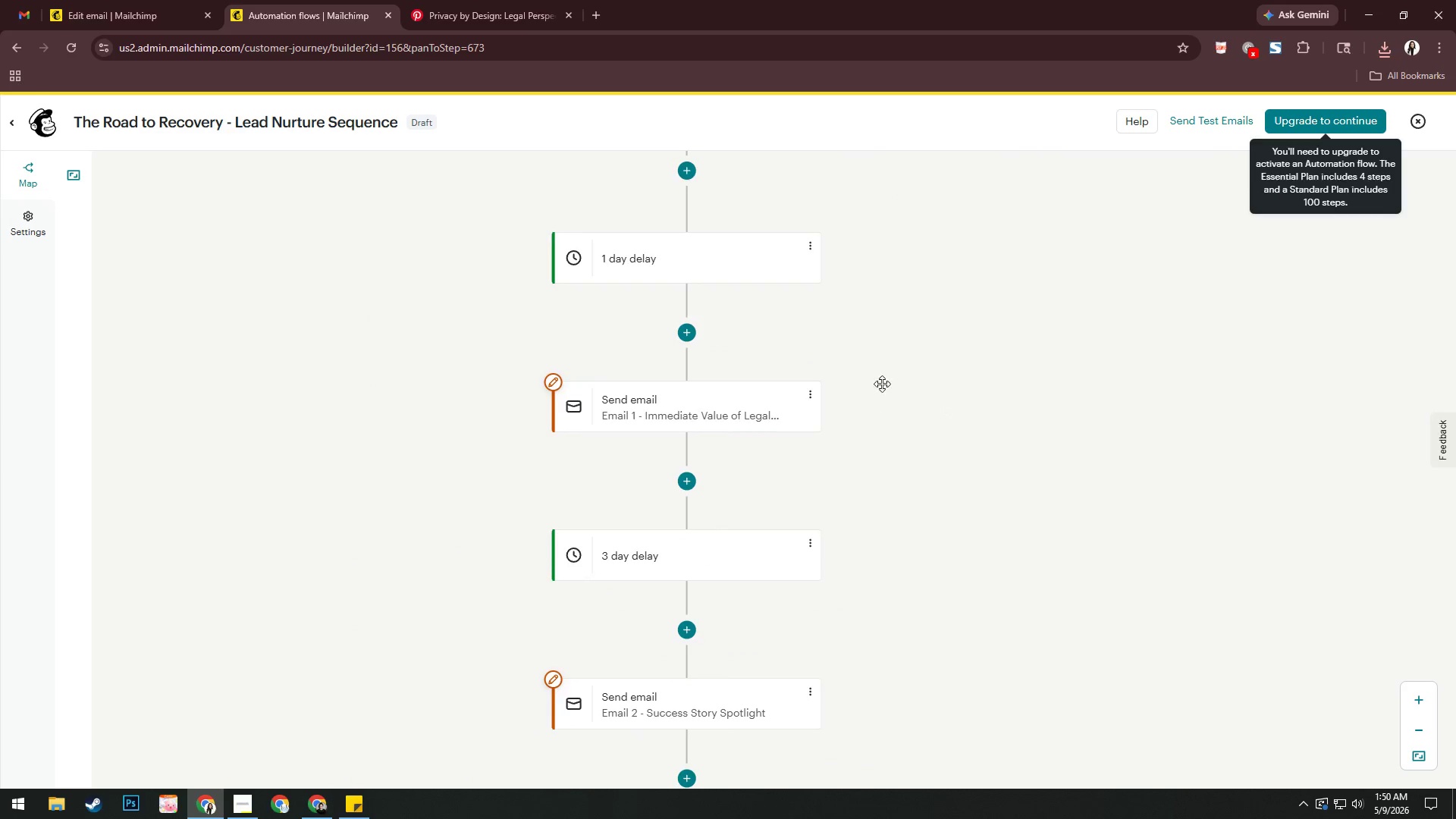 
left_click_drag(start_coordinate=[884, 388], to_coordinate=[907, 511])
 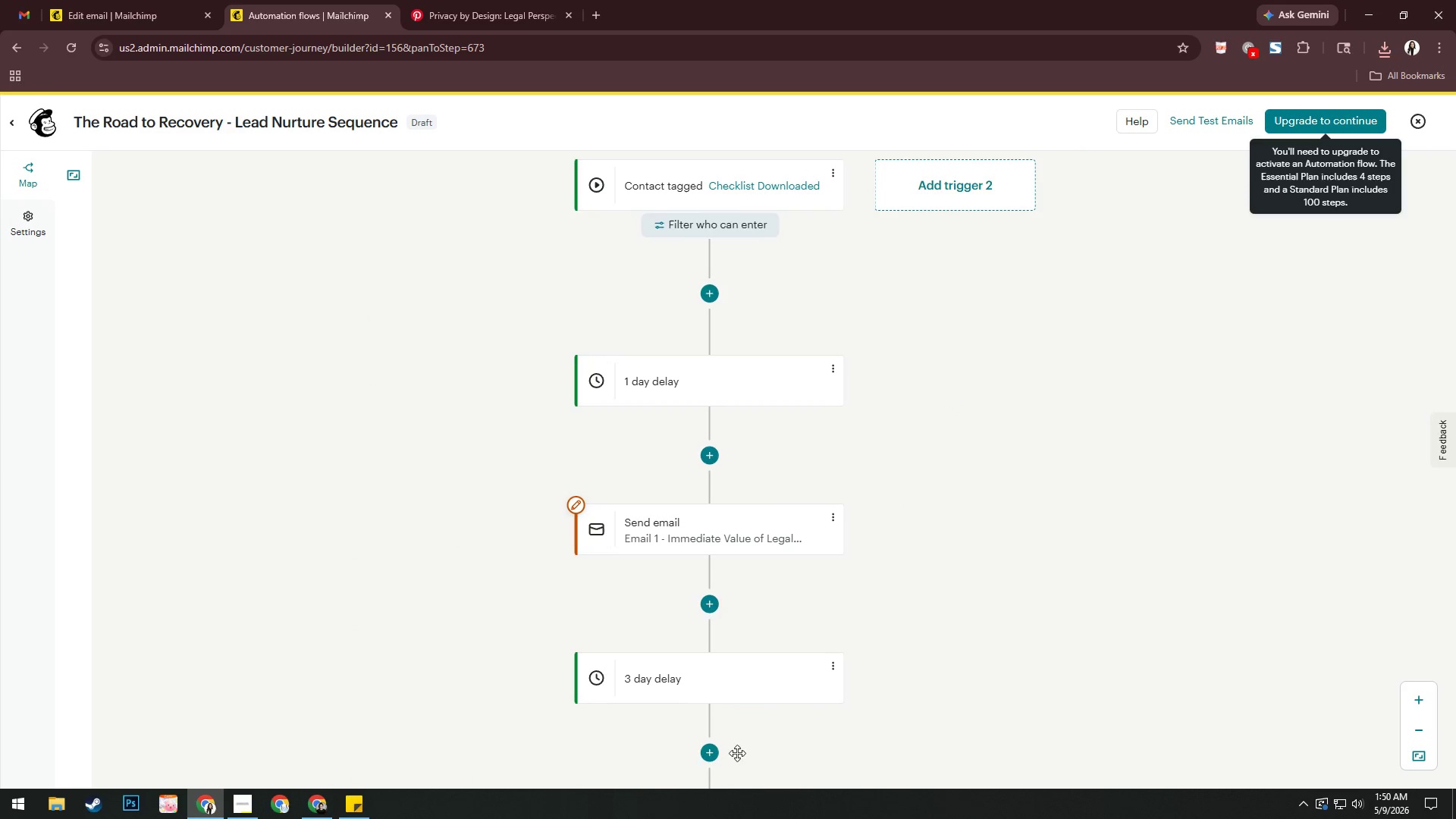 
left_click_drag(start_coordinate=[736, 755], to_coordinate=[738, 113])
 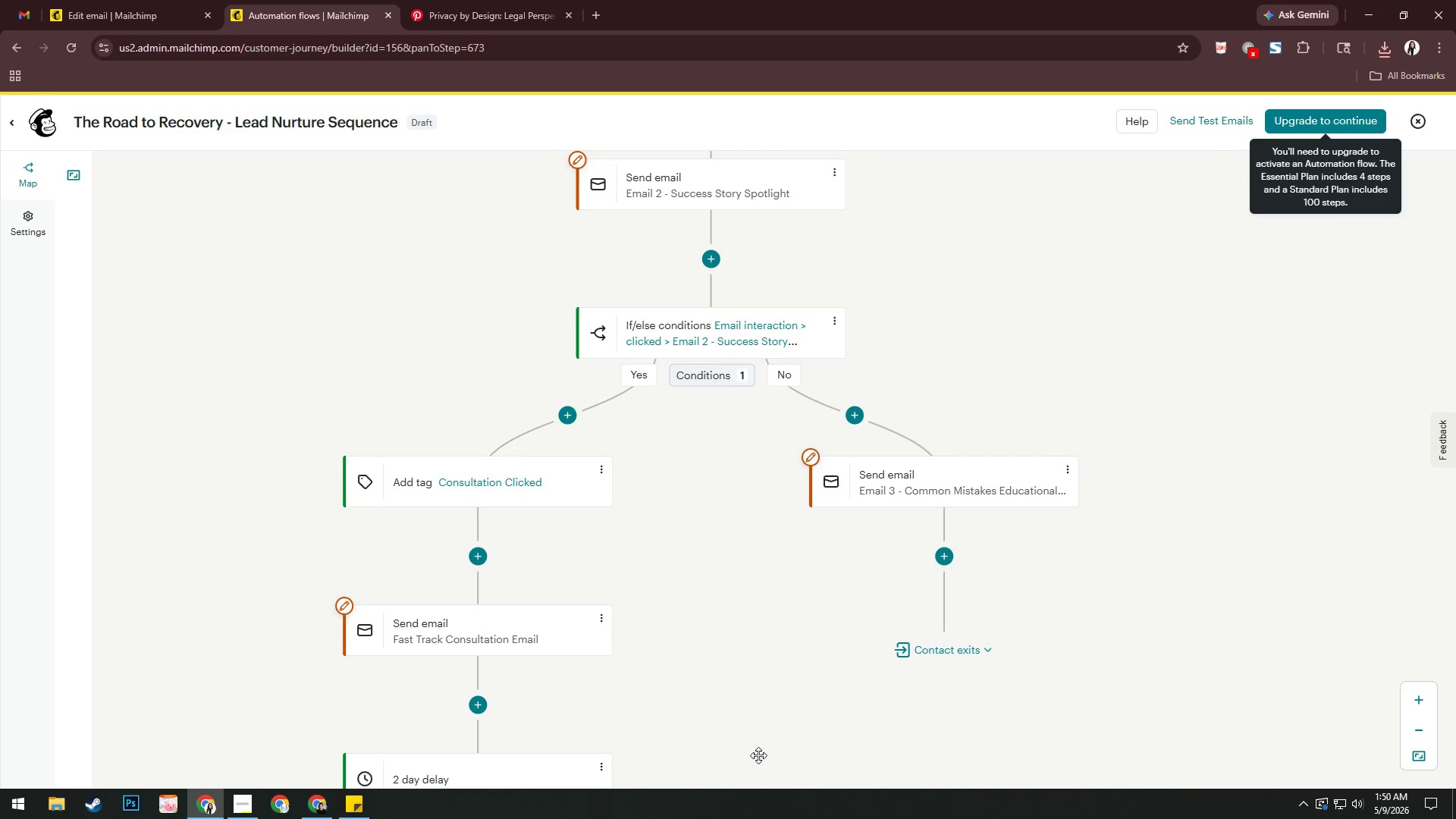 
left_click_drag(start_coordinate=[758, 755], to_coordinate=[828, 235])
 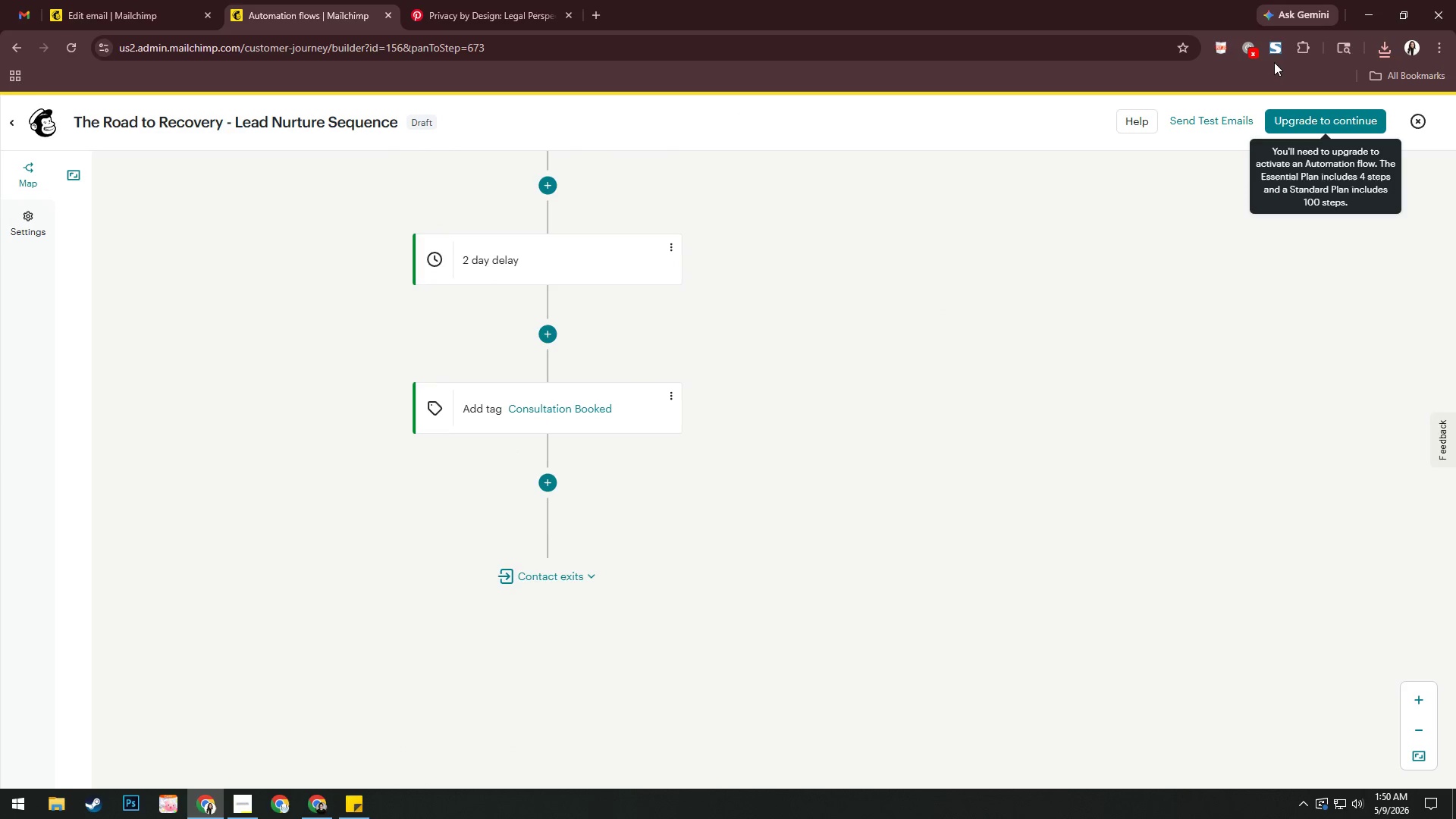 
left_click([1278, 52])
 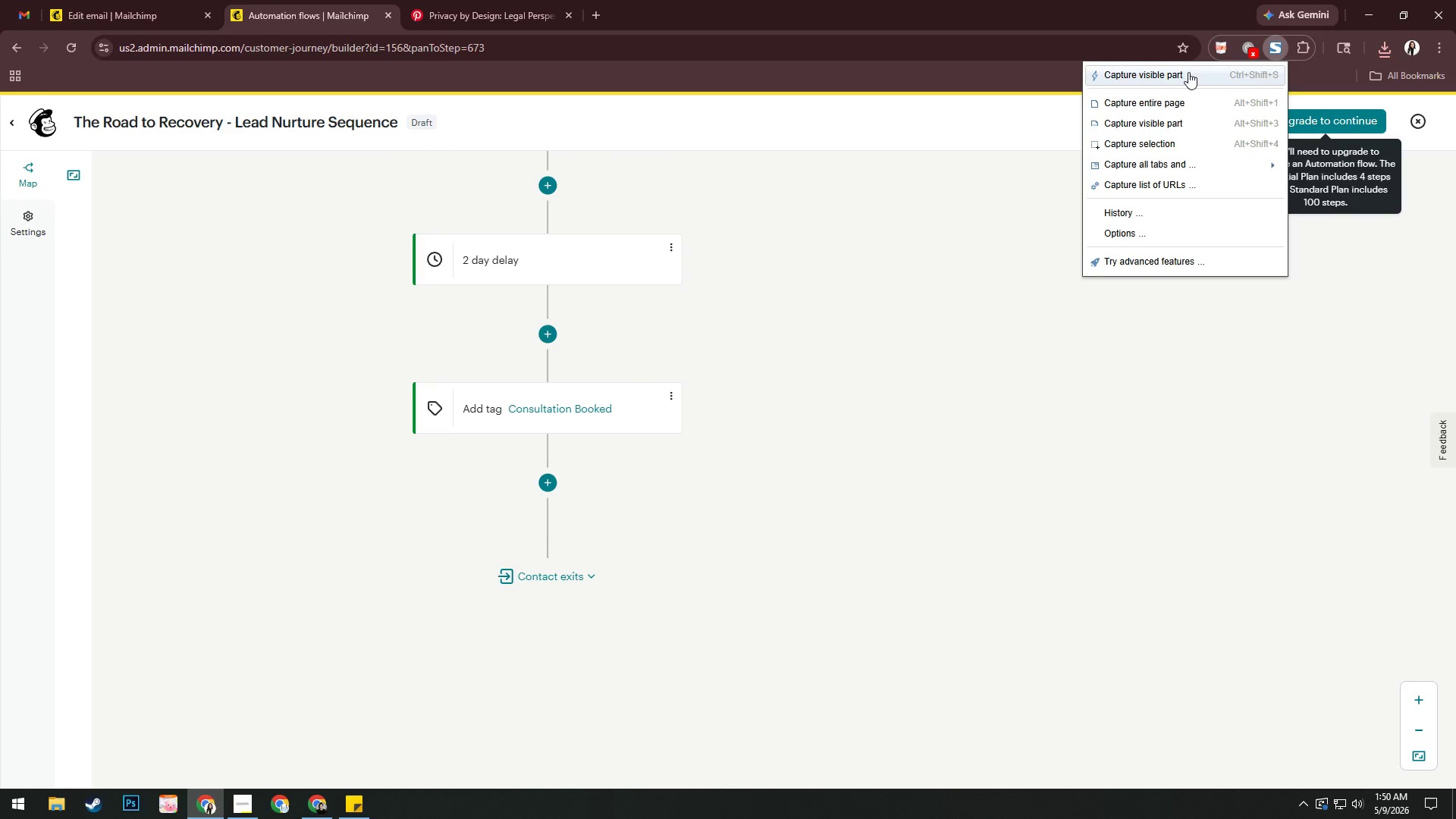 
left_click([1184, 72])
 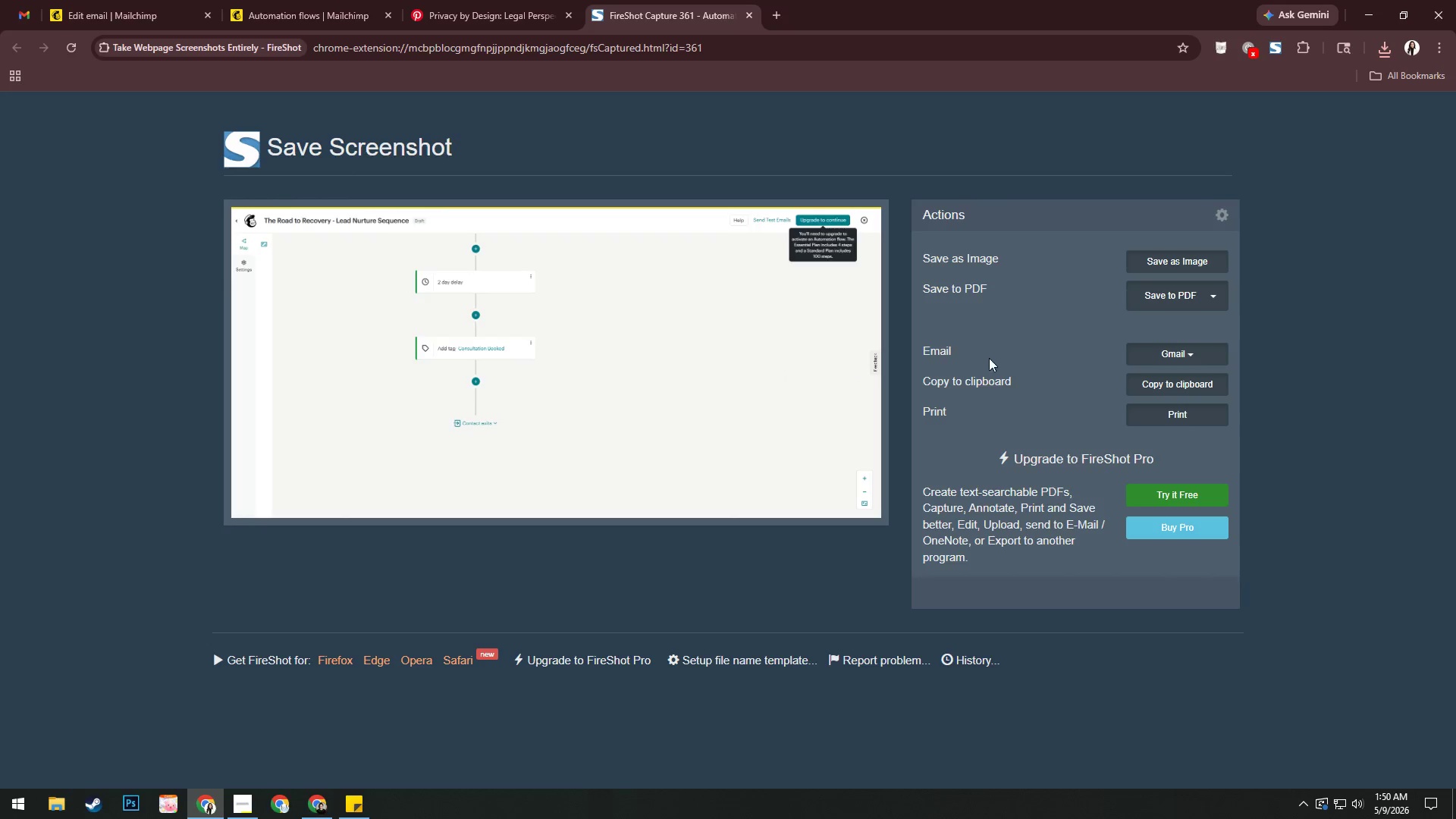 
left_click([1163, 302])
 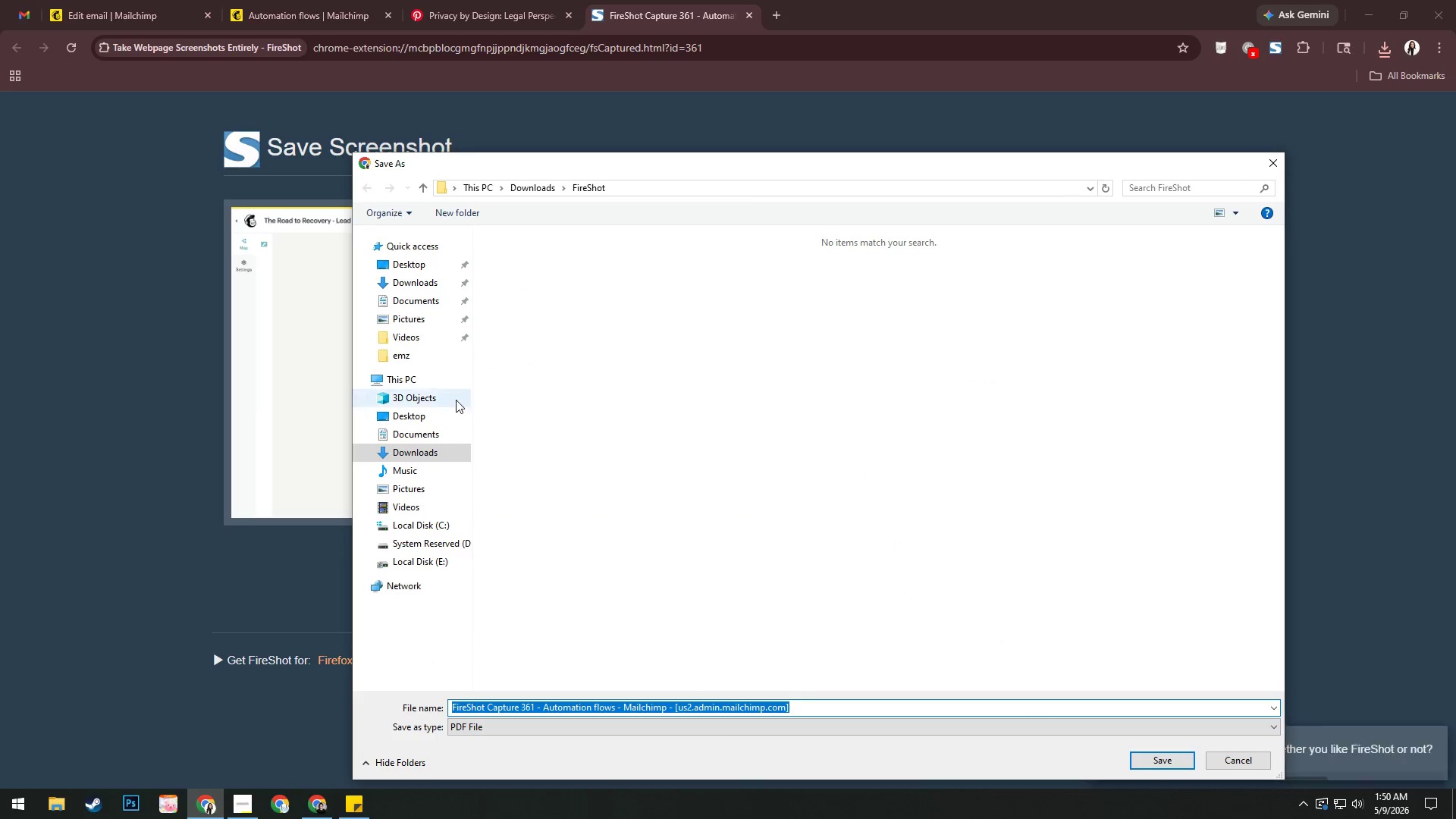 
left_click([431, 359])
 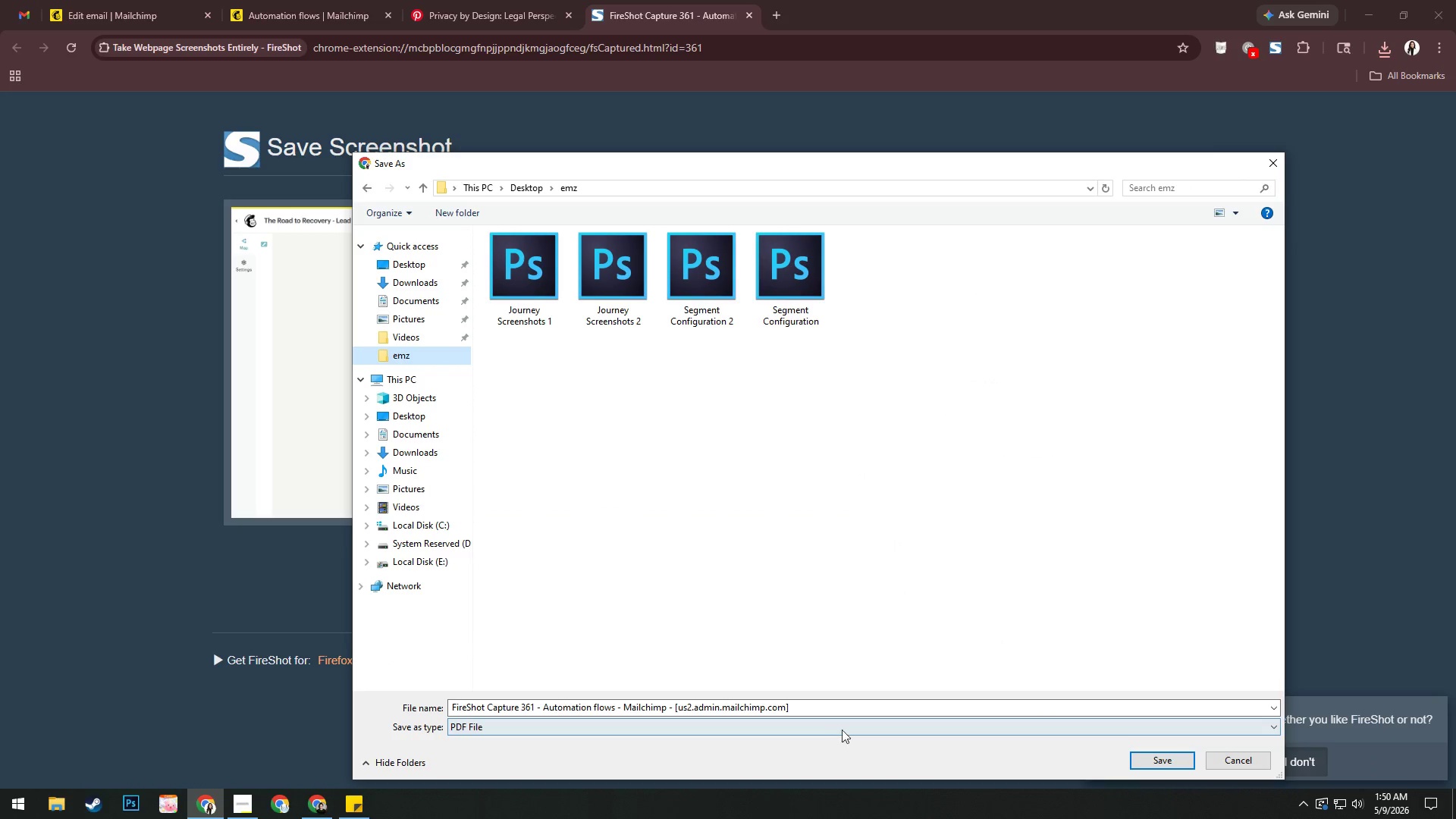 
left_click([843, 710])
 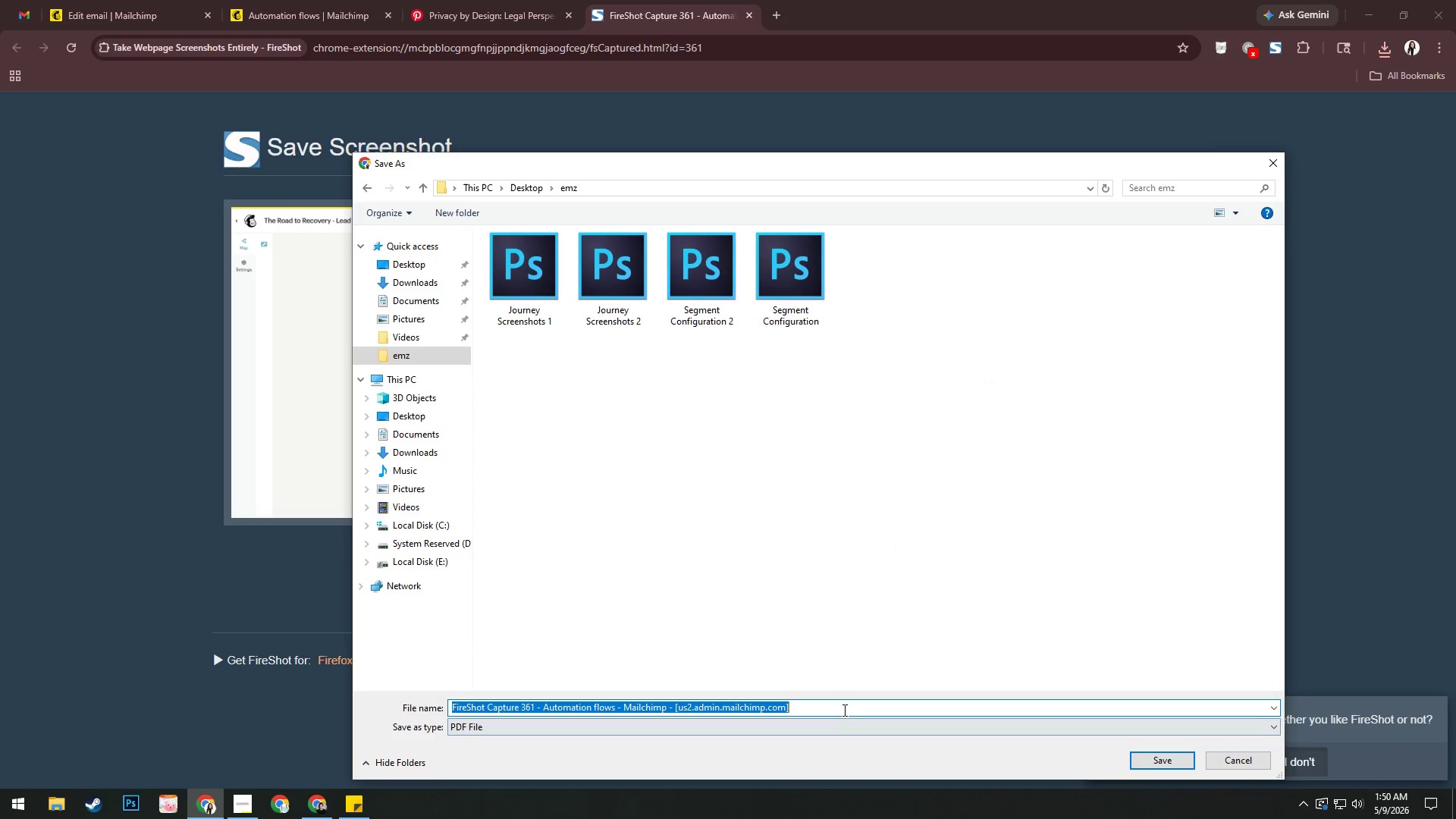 
key(Control+V)
 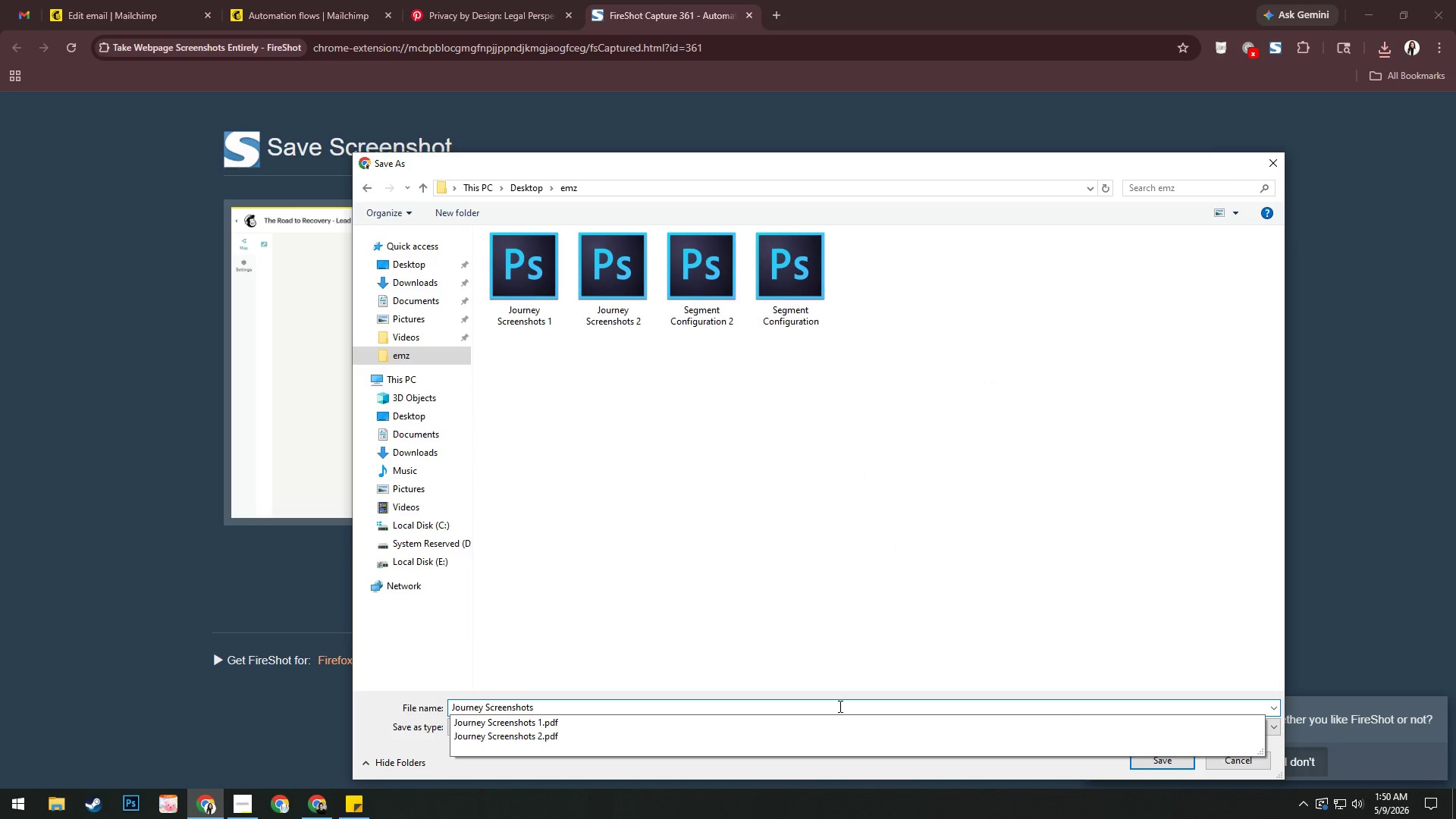 
key(Space)
 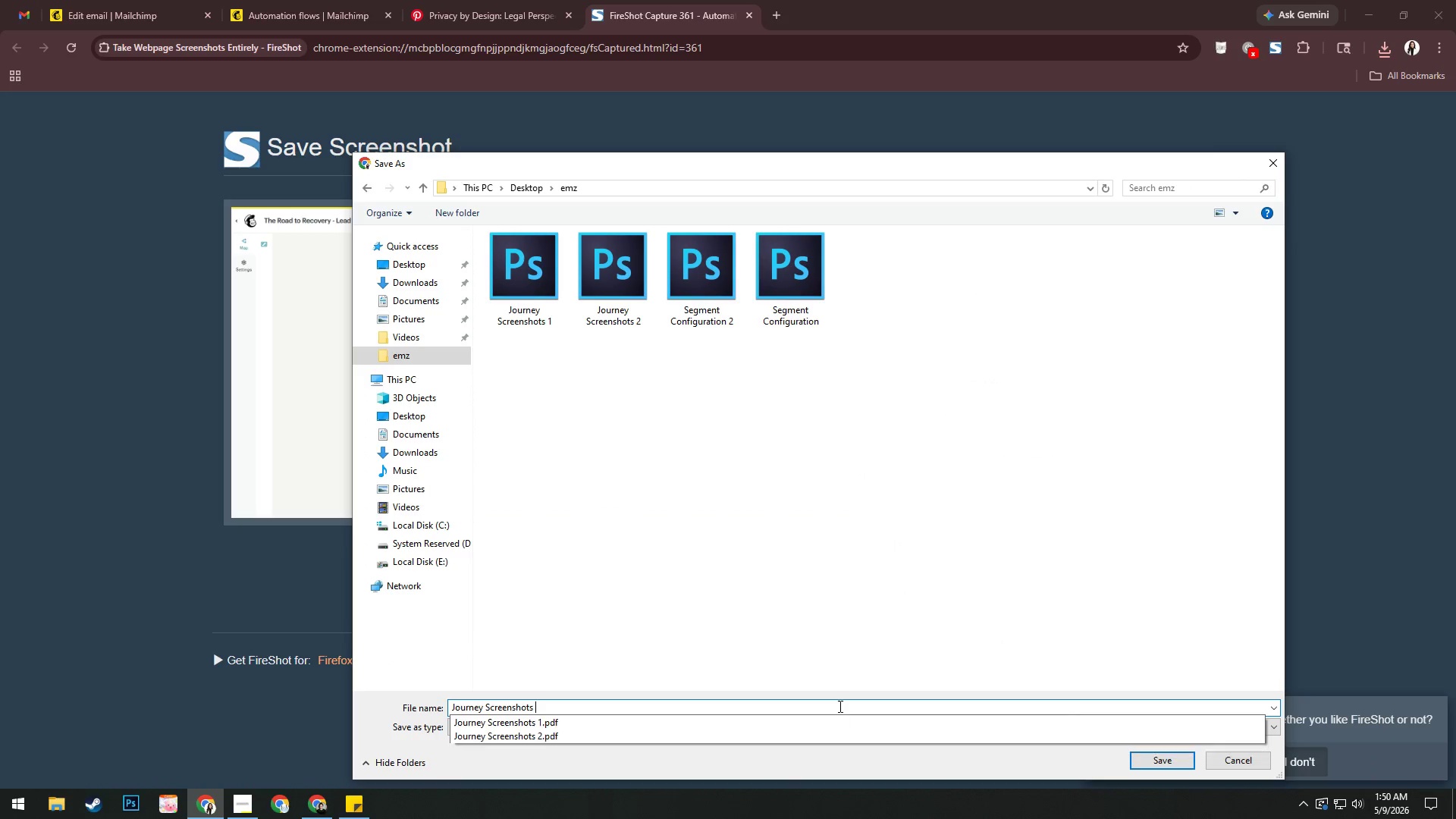 
key(Numpad2)
 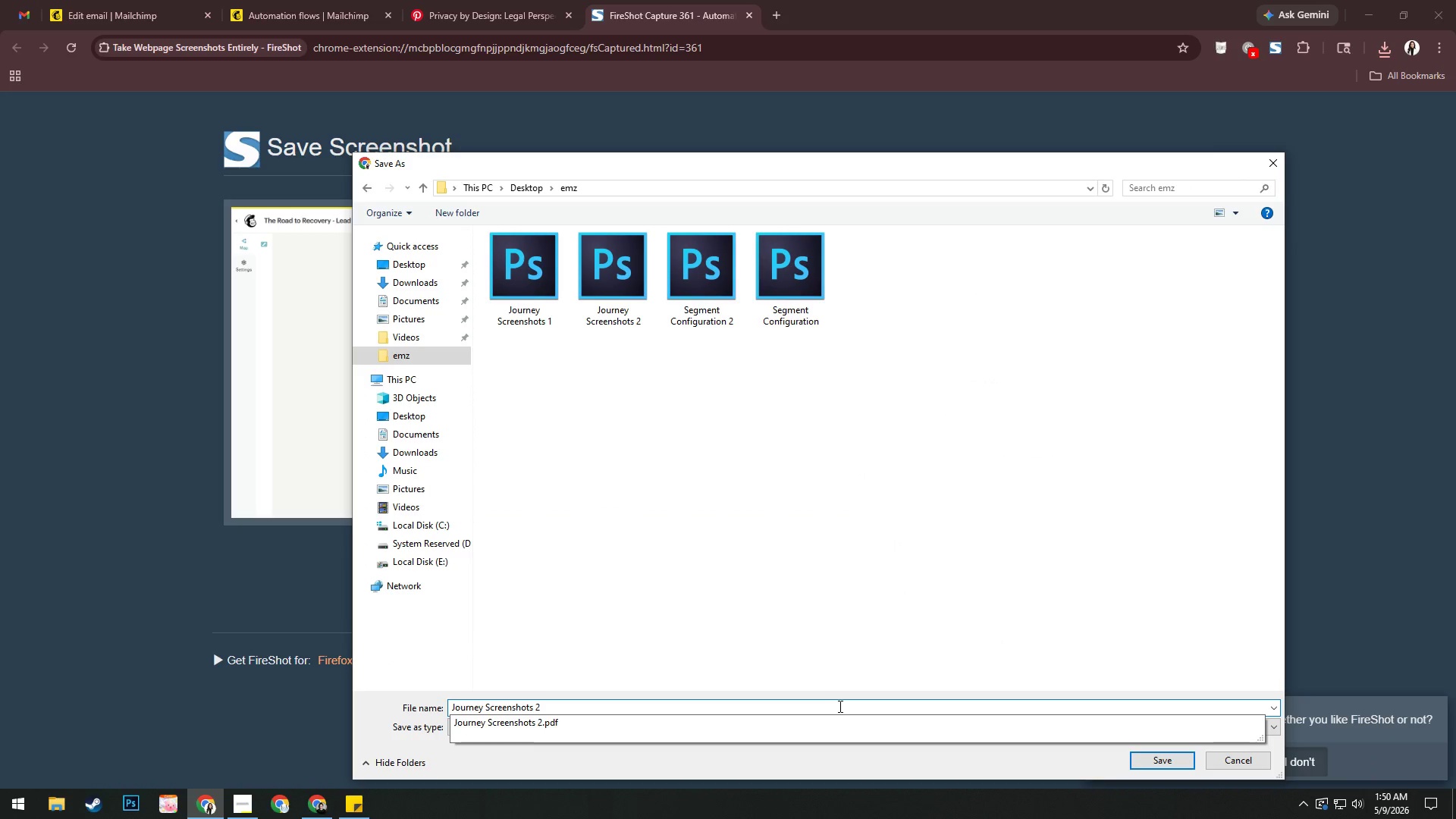 
key(Enter)
 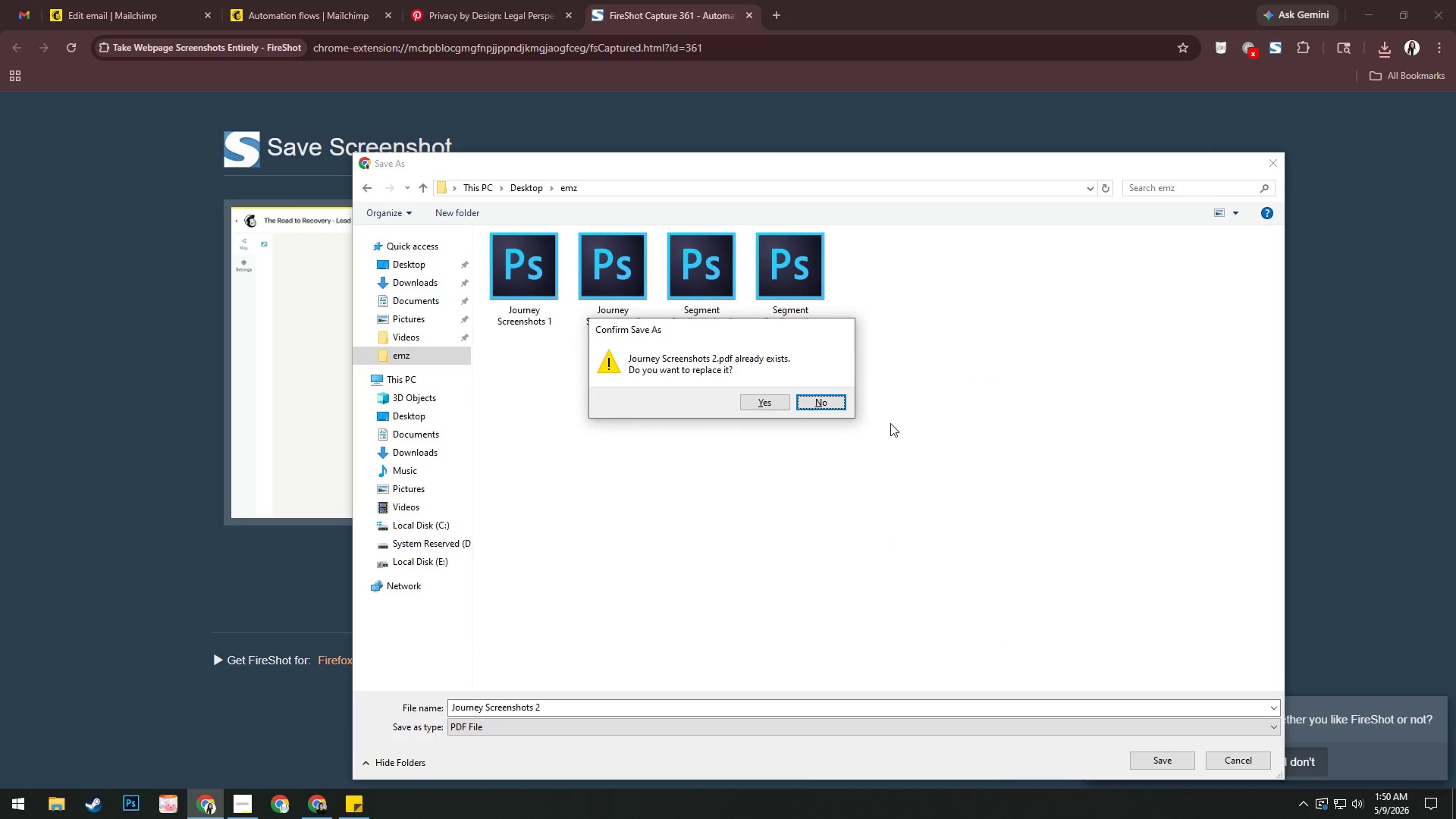 
left_click([833, 398])
 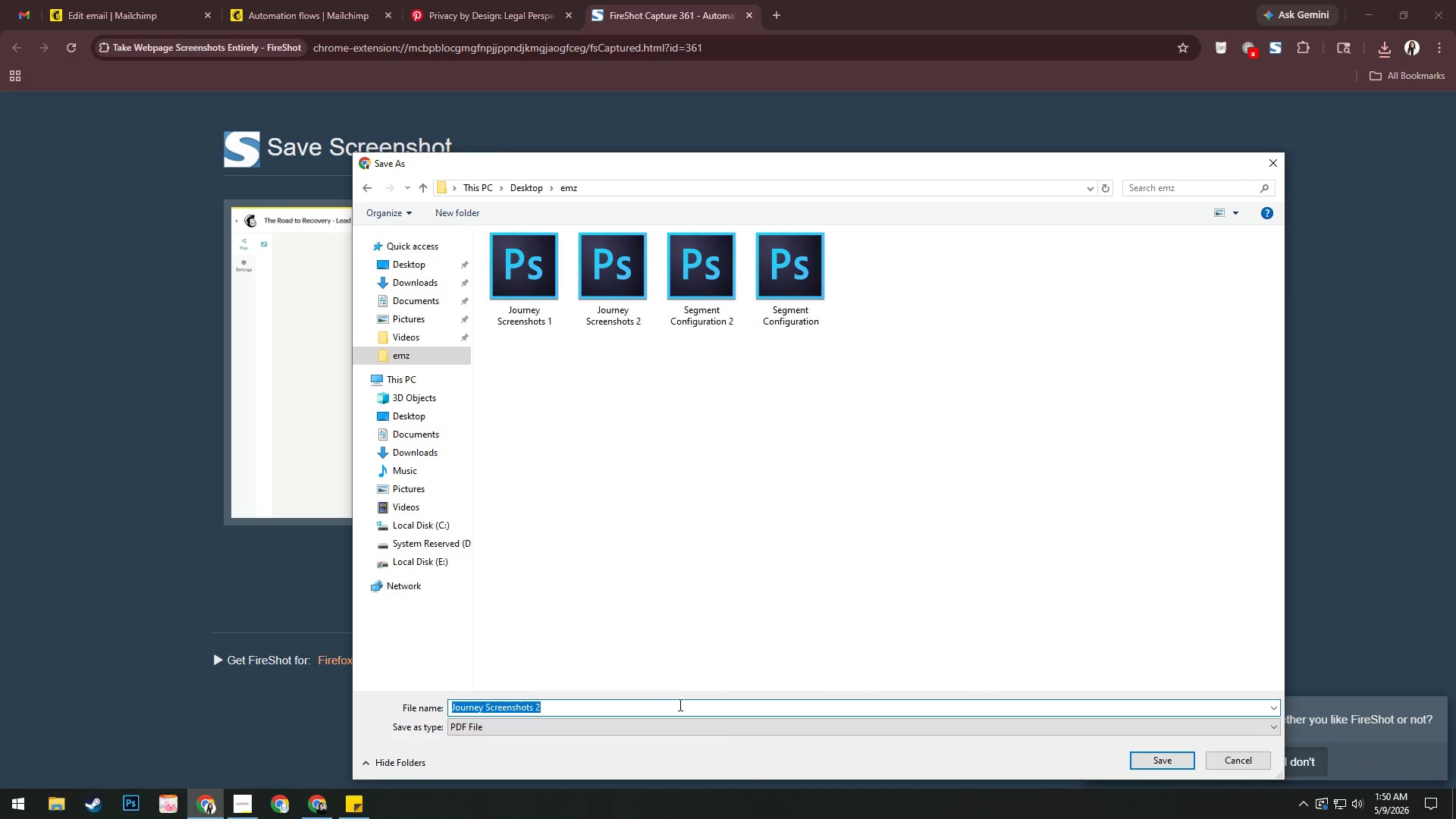 
left_click([671, 711])
 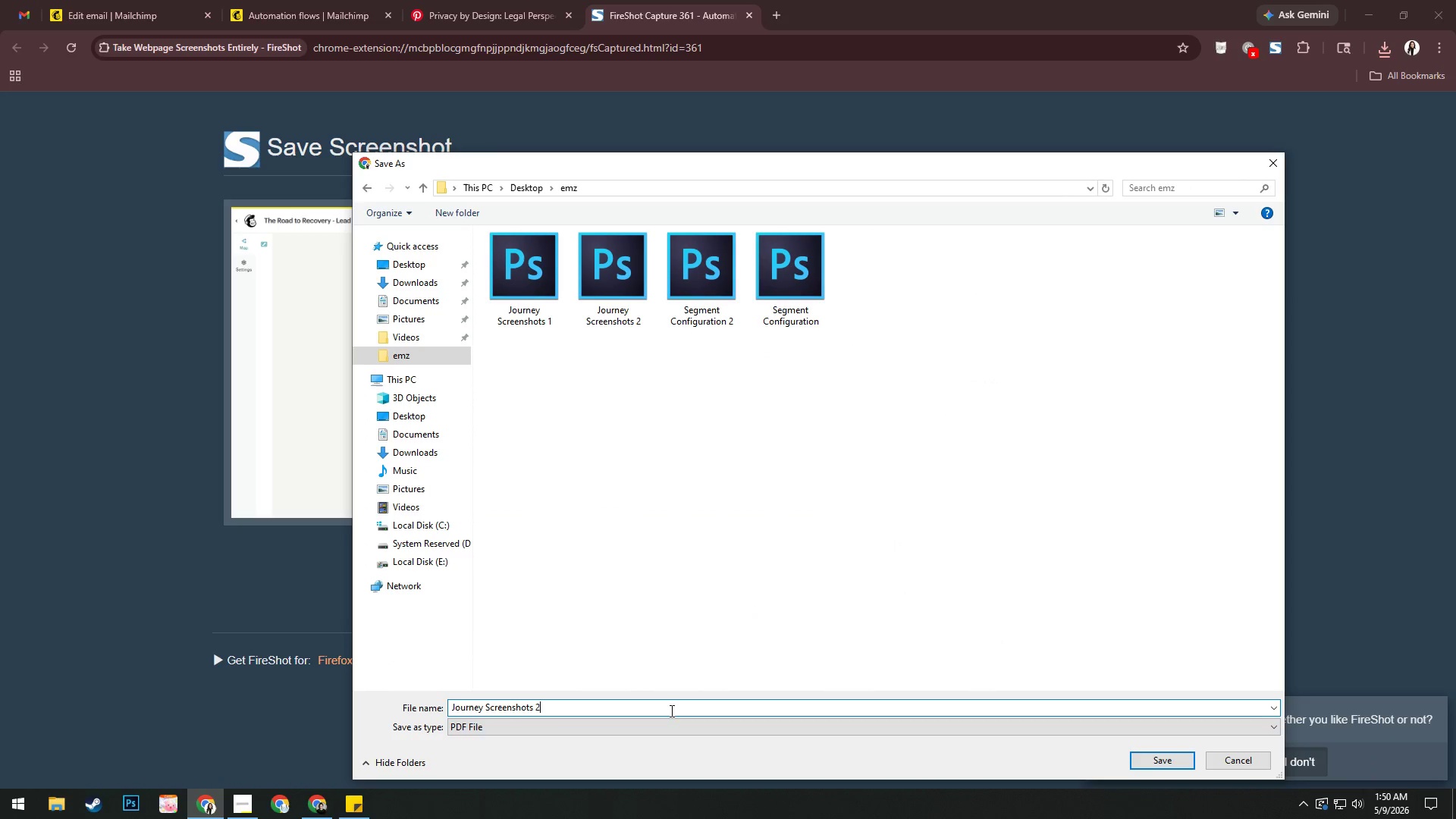 
key(Backspace)
 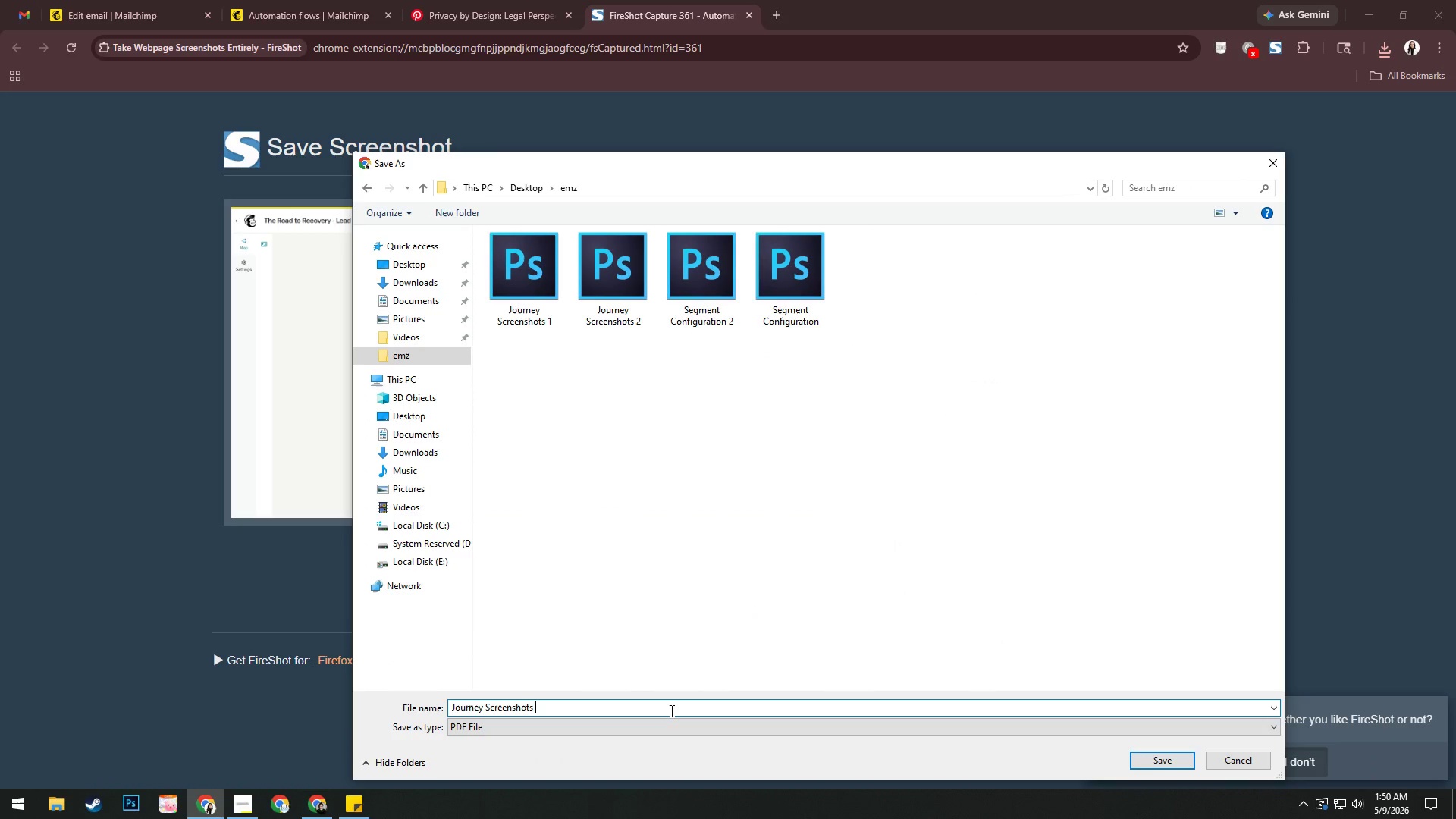 
key(Numpad3)
 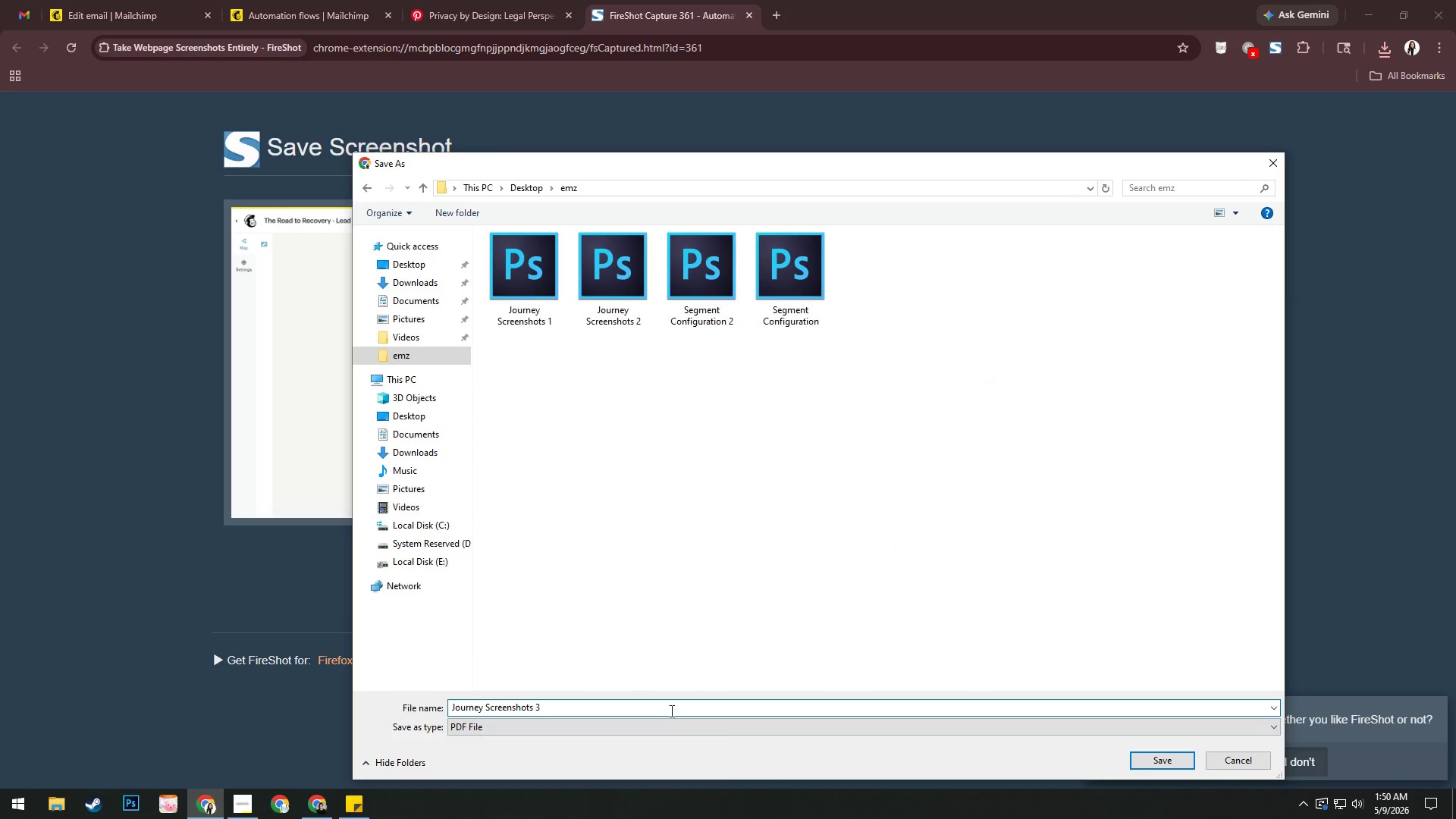 
key(NumpadEnter)
 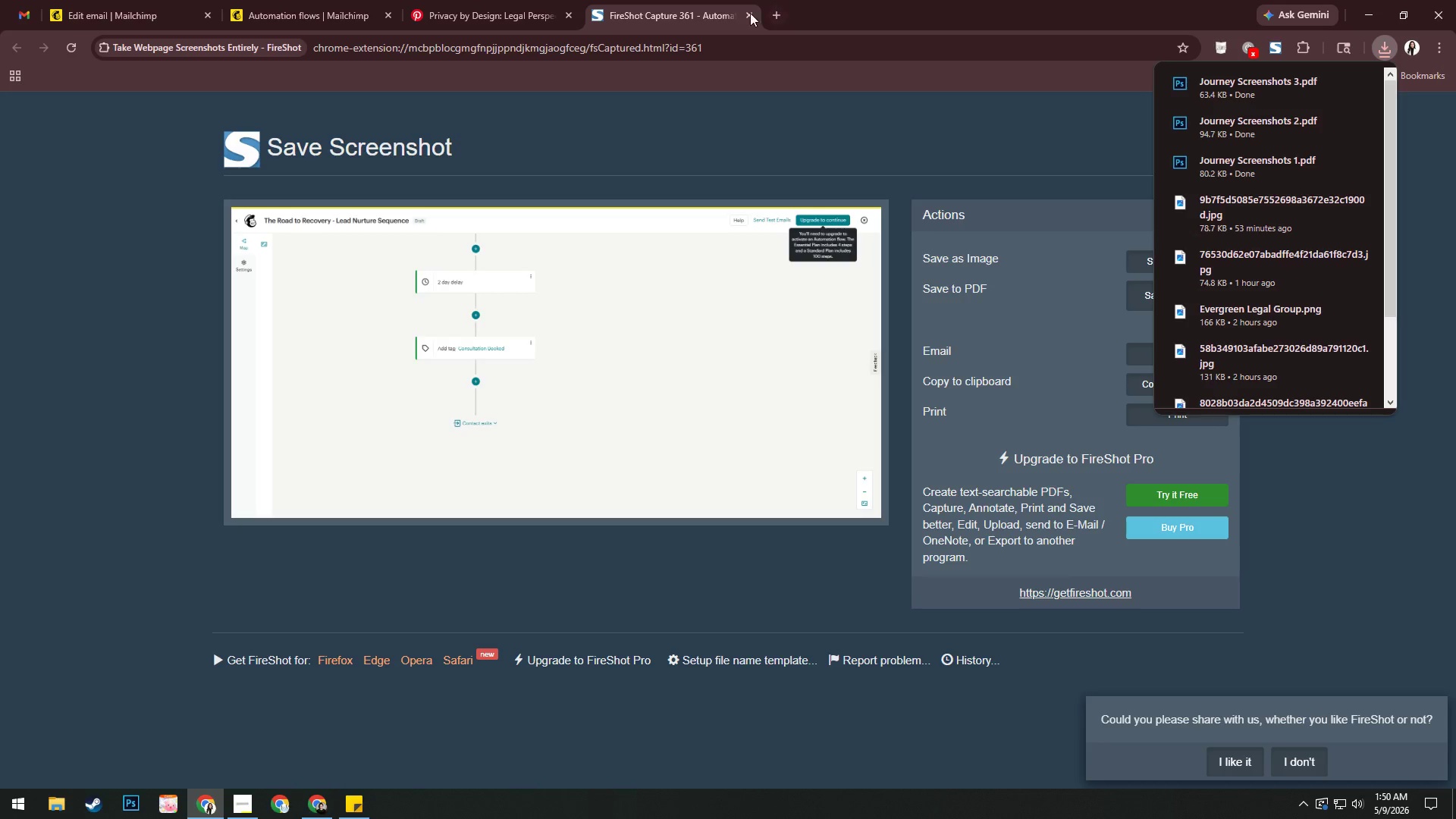 
left_click([749, 14])
 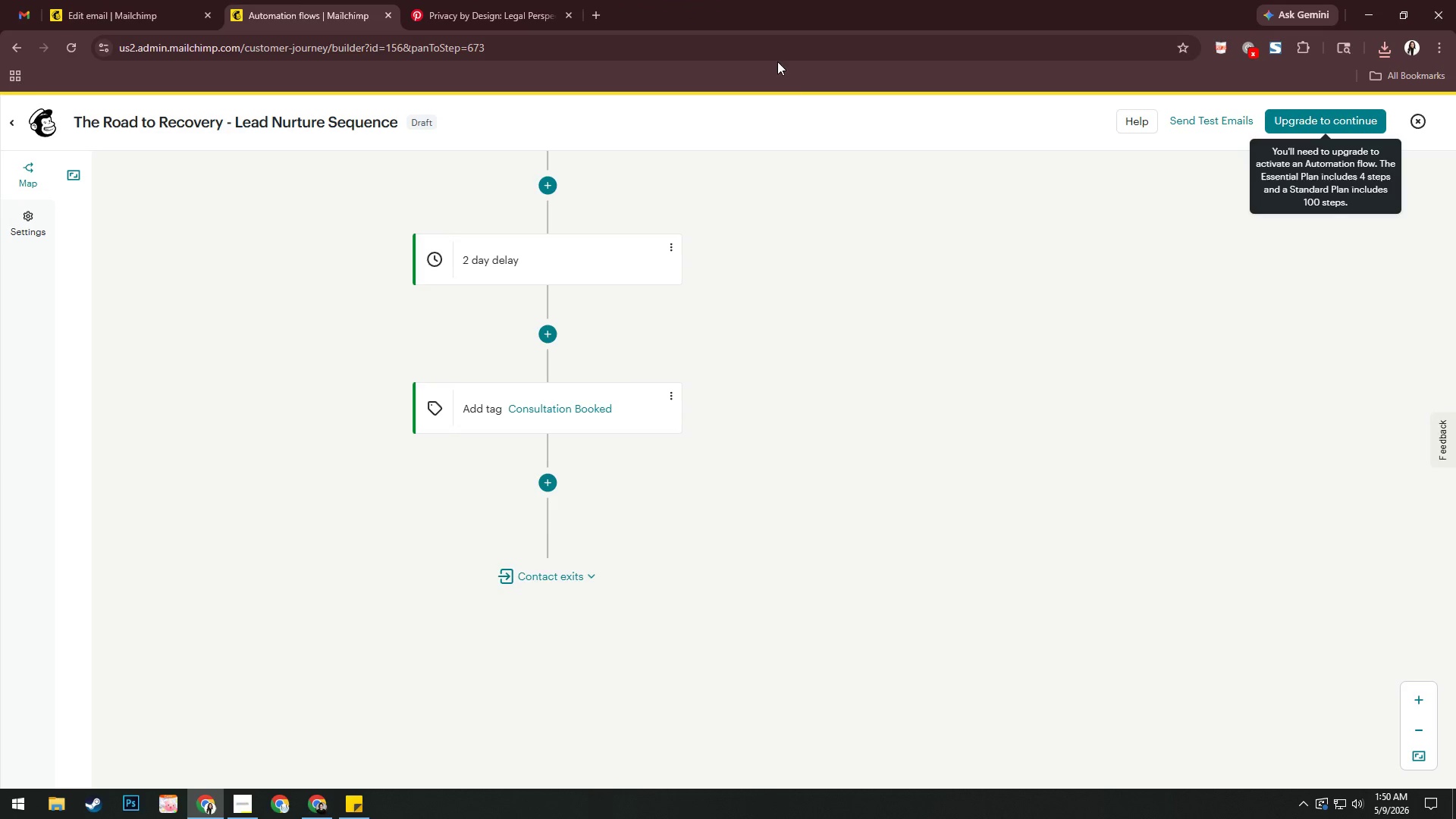 
left_click_drag(start_coordinate=[805, 193], to_coordinate=[871, 450])
 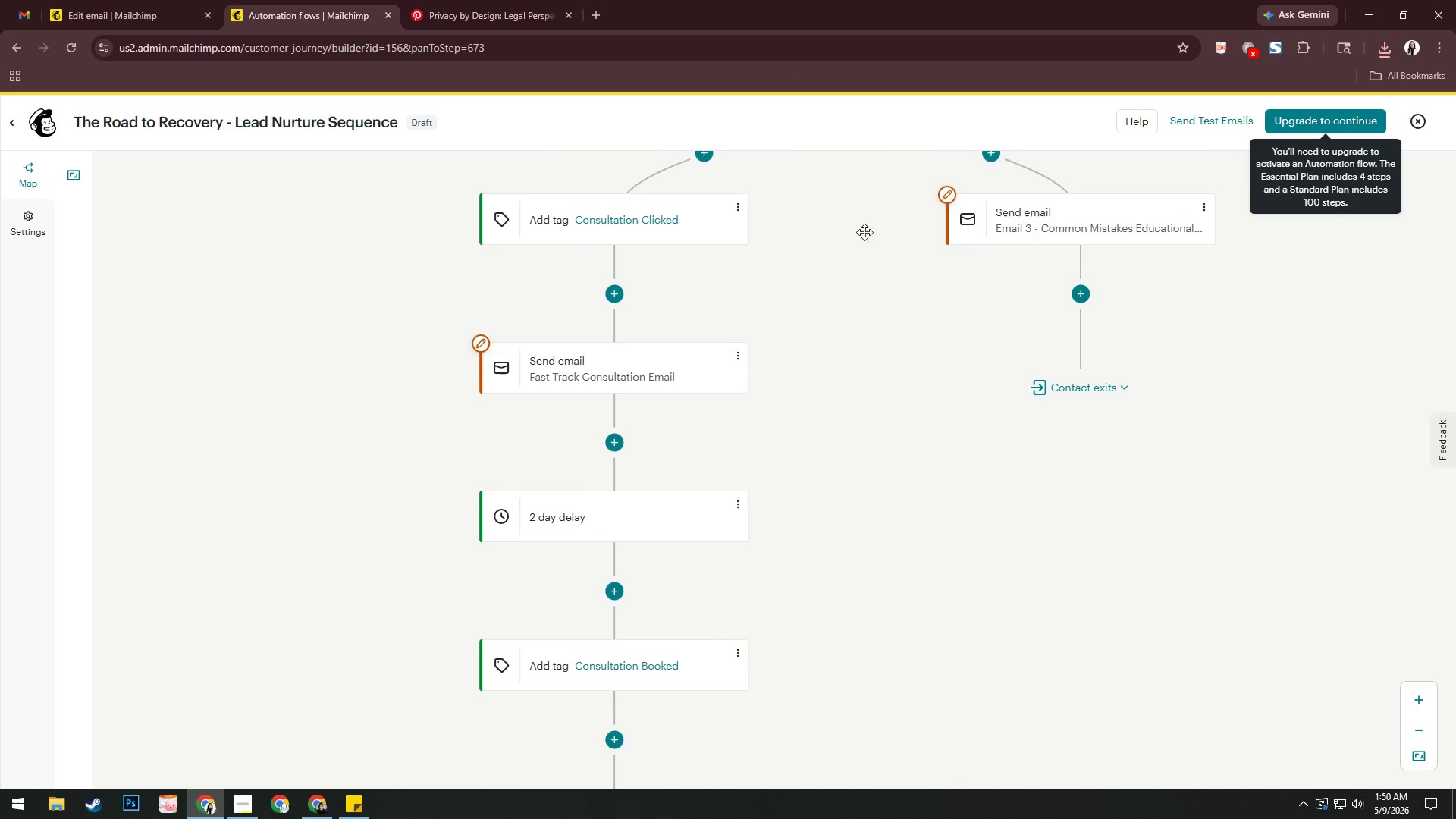 
left_click_drag(start_coordinate=[867, 245], to_coordinate=[887, 500])
 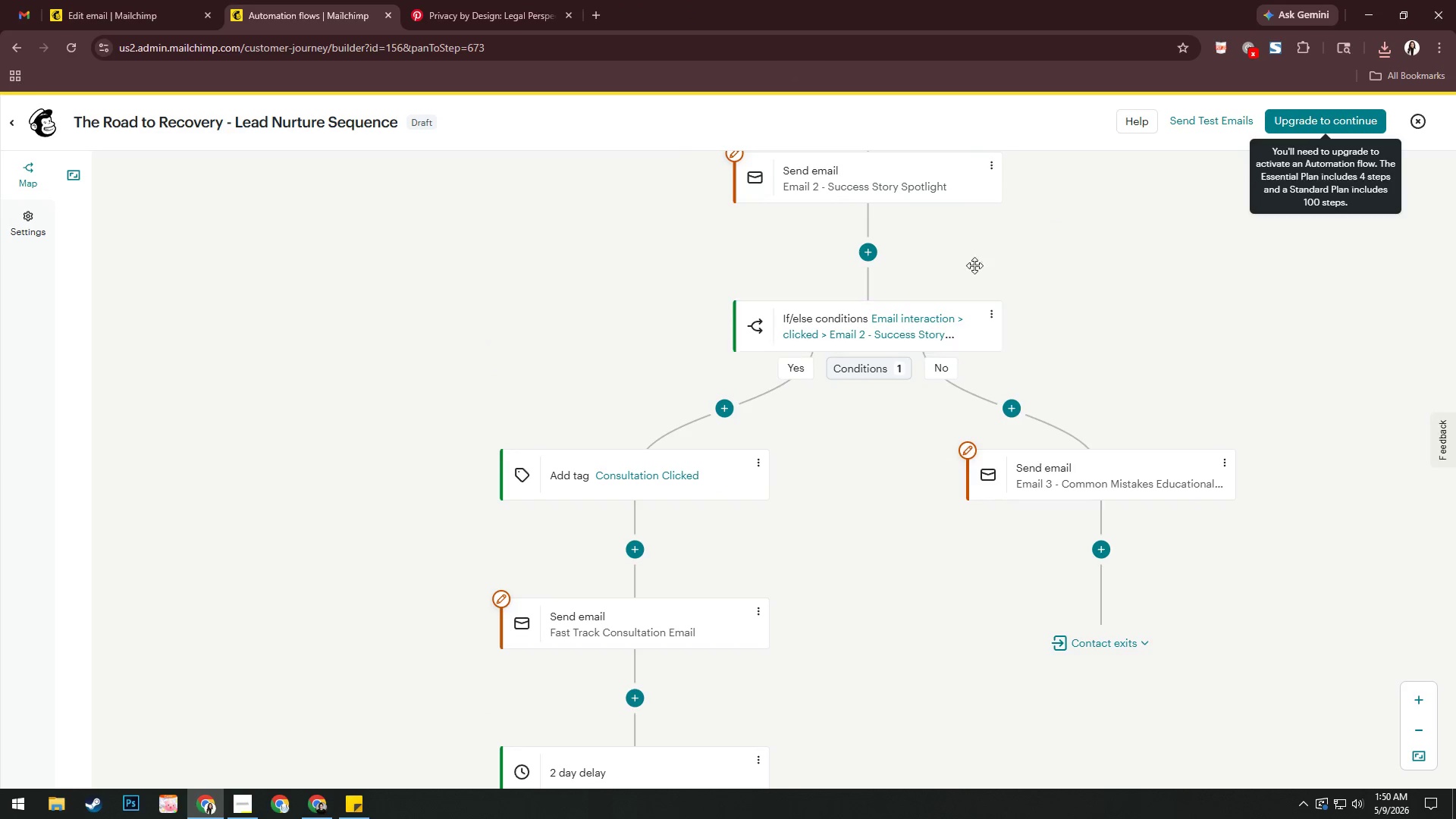 
left_click_drag(start_coordinate=[1014, 253], to_coordinate=[1054, 475])
 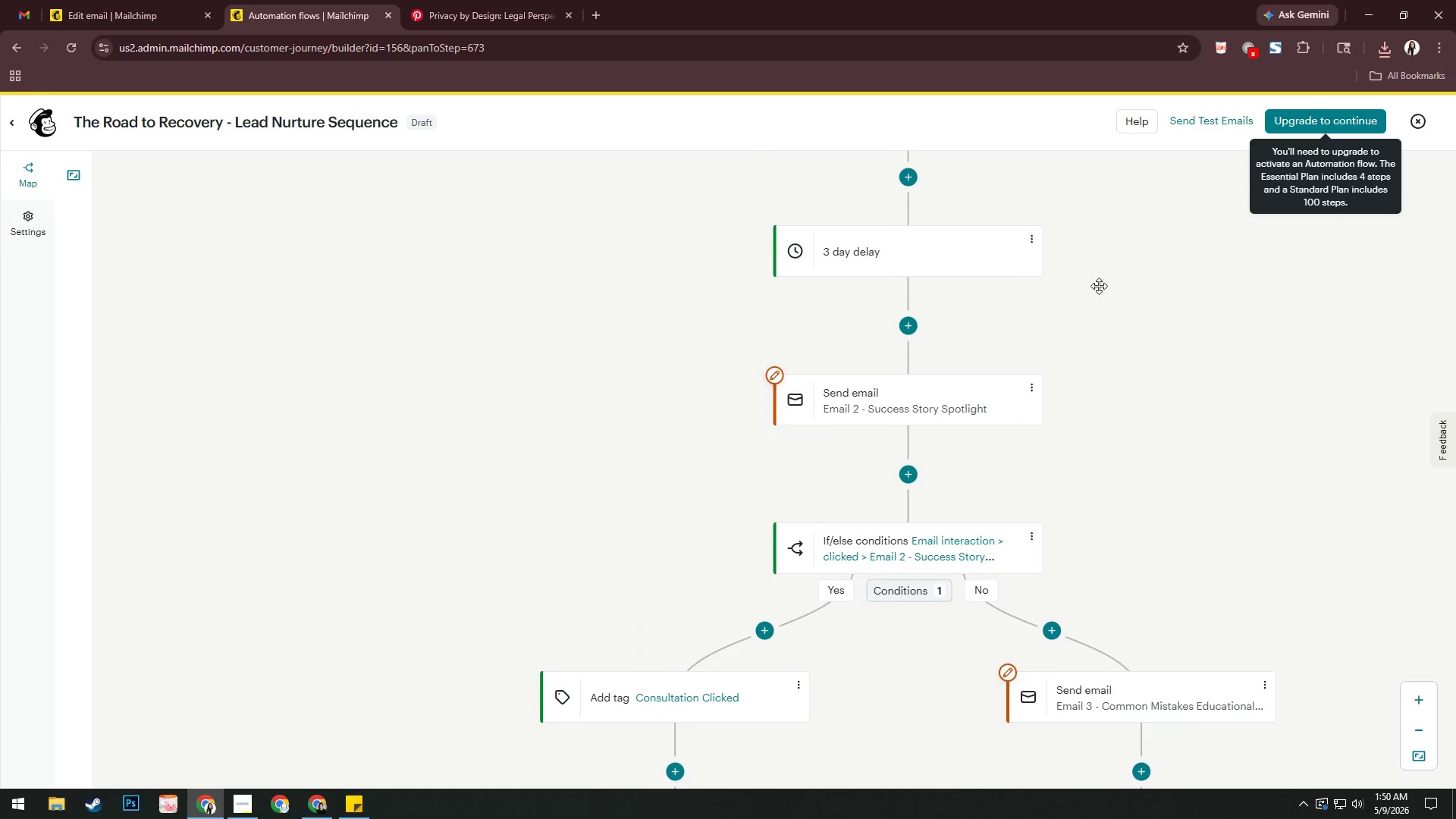 
left_click_drag(start_coordinate=[1099, 307], to_coordinate=[1100, 446])
 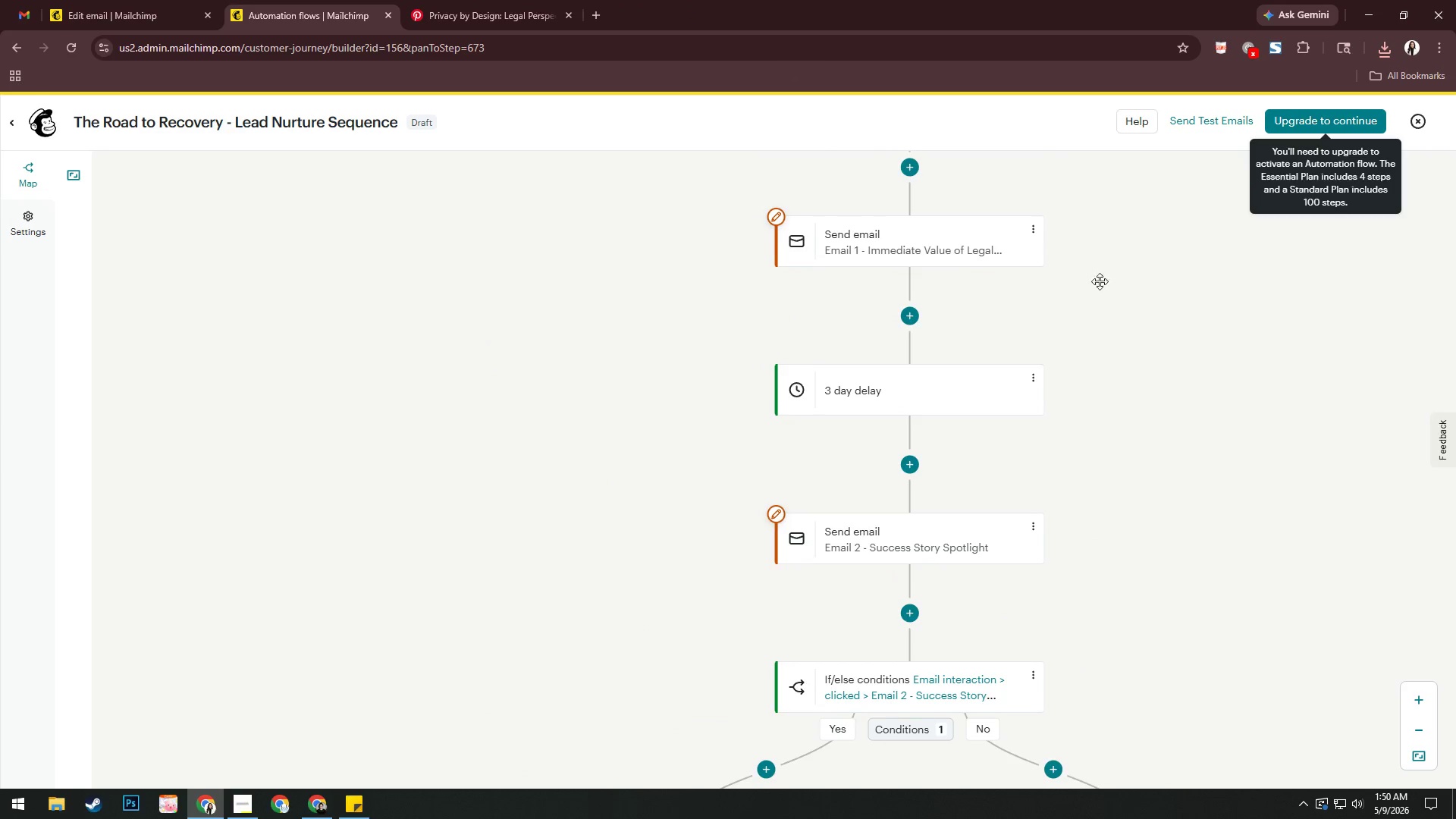 
left_click_drag(start_coordinate=[1102, 271], to_coordinate=[1066, 407])
 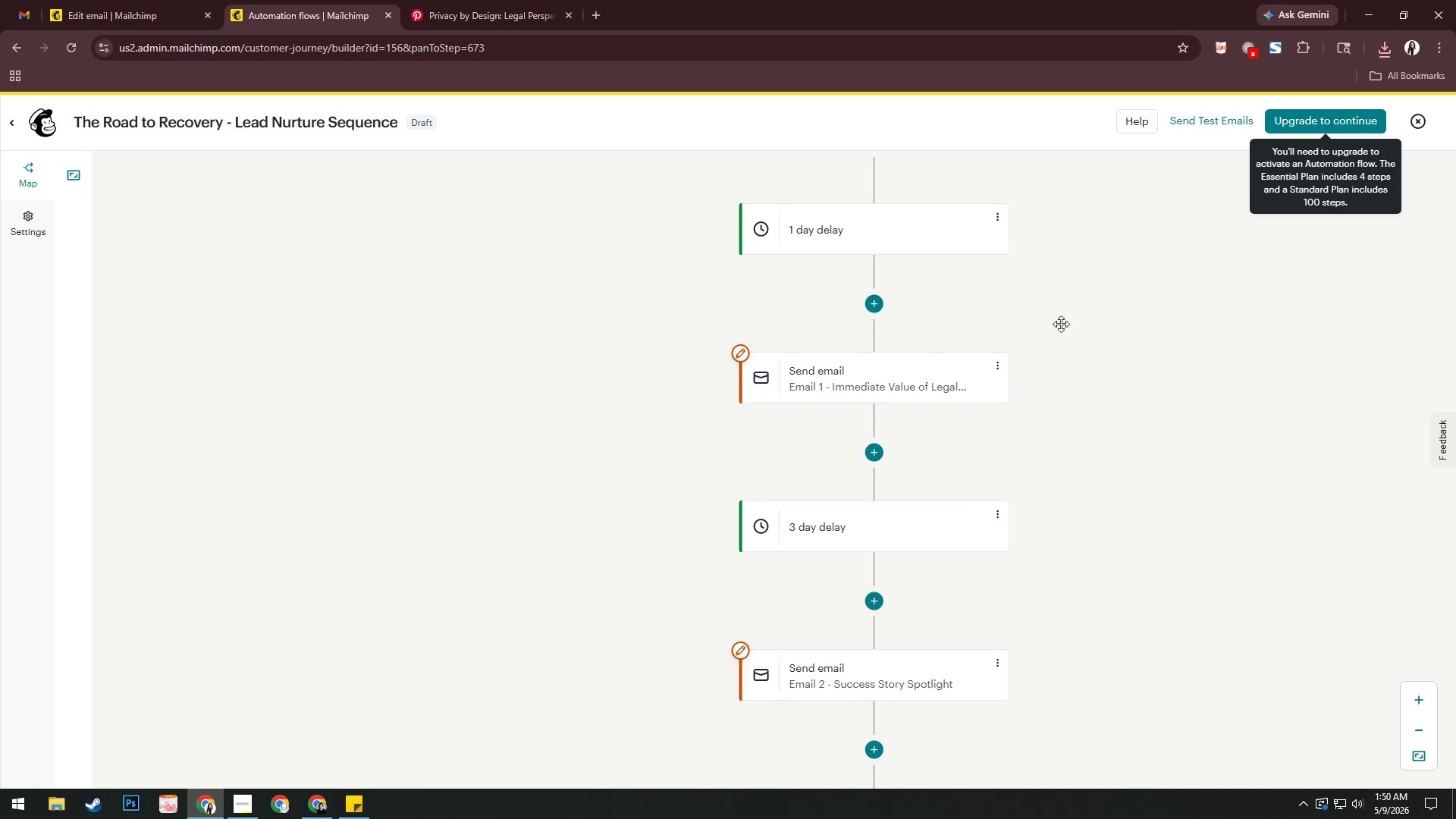 
left_click_drag(start_coordinate=[1070, 282], to_coordinate=[1031, 435])
 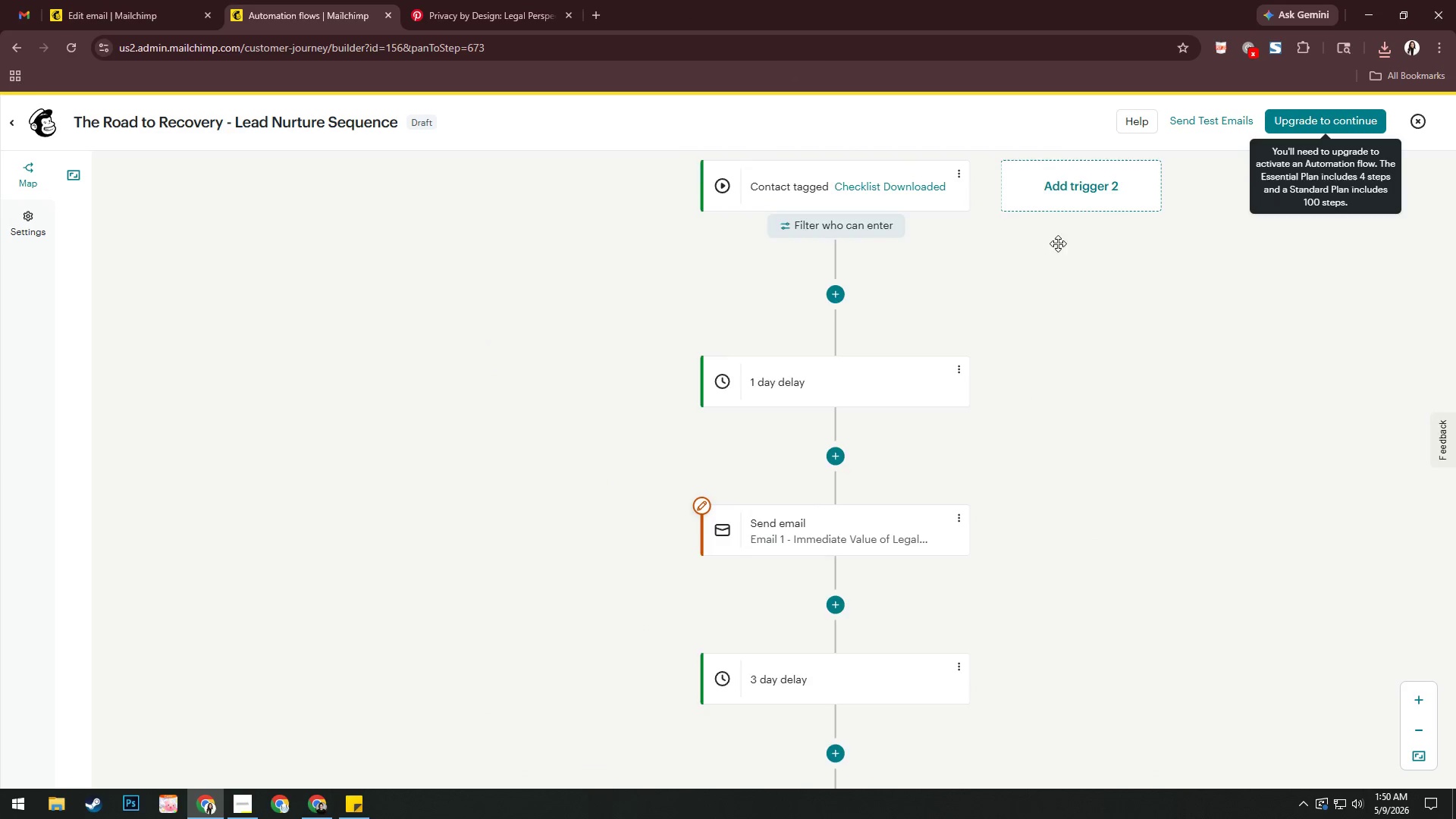 
left_click_drag(start_coordinate=[1057, 258], to_coordinate=[1018, 266])
 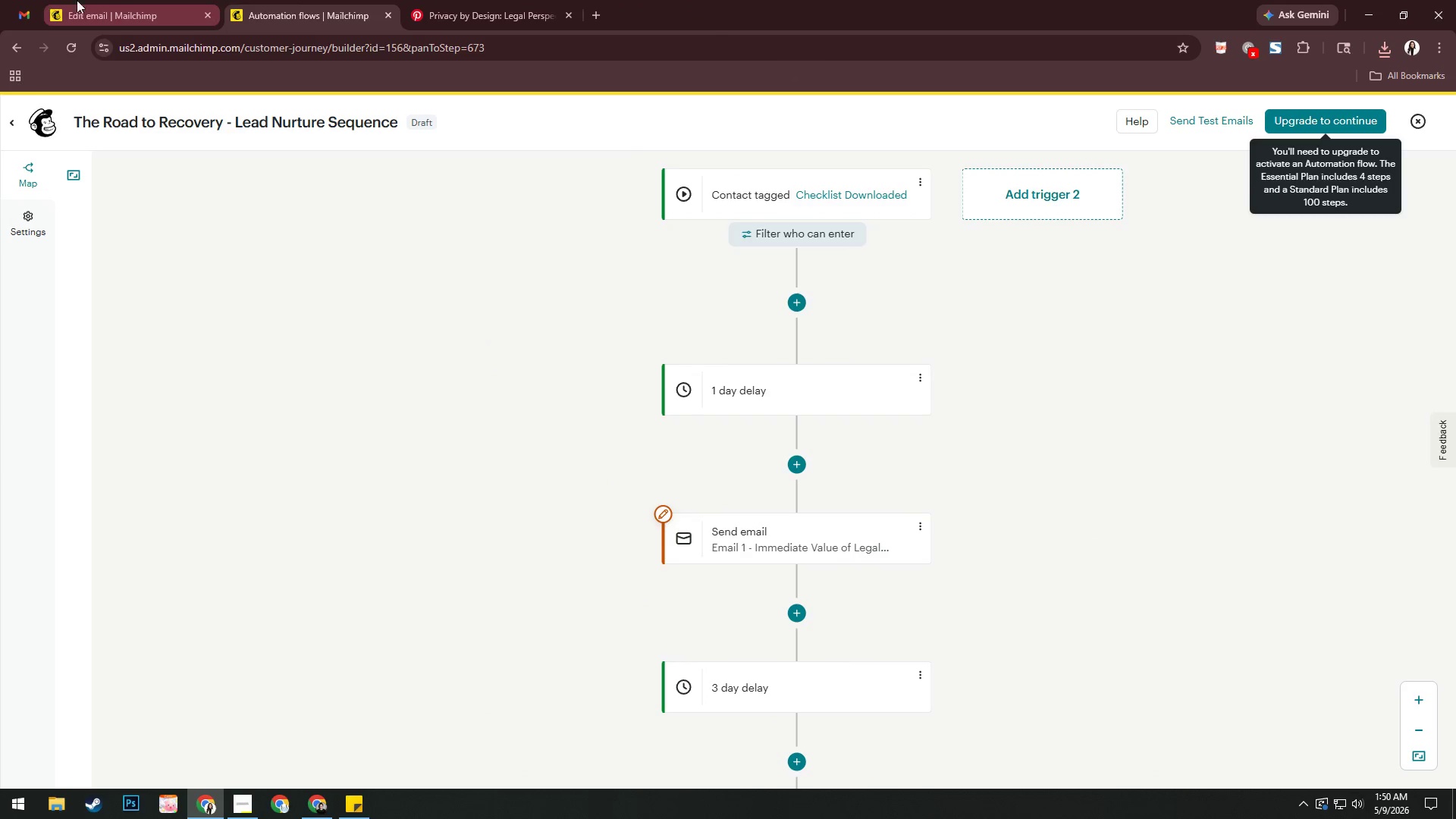 
double_click([108, 0])
 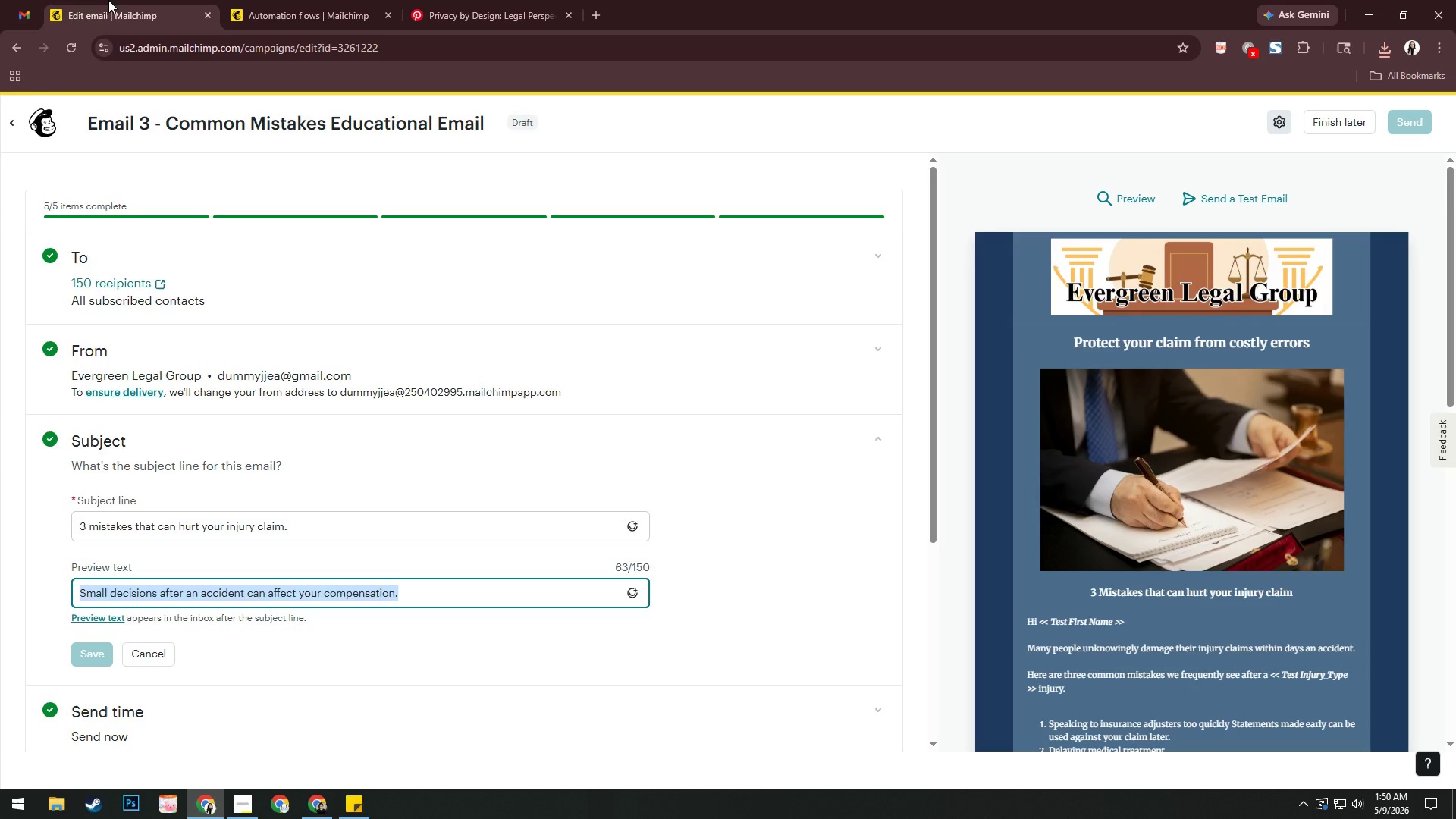 
left_click([108, 0])
 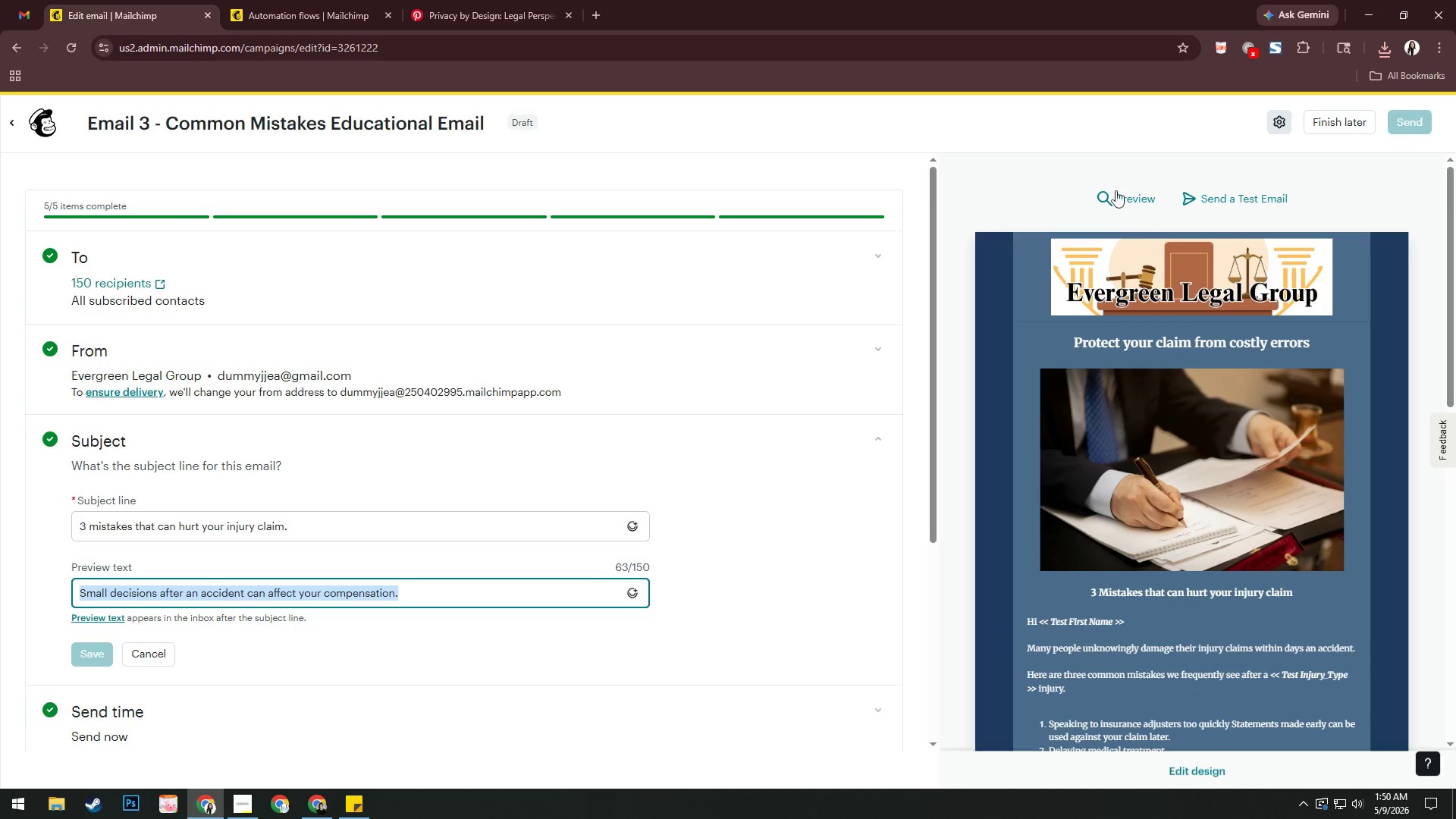 
mouse_move([1297, 143])
 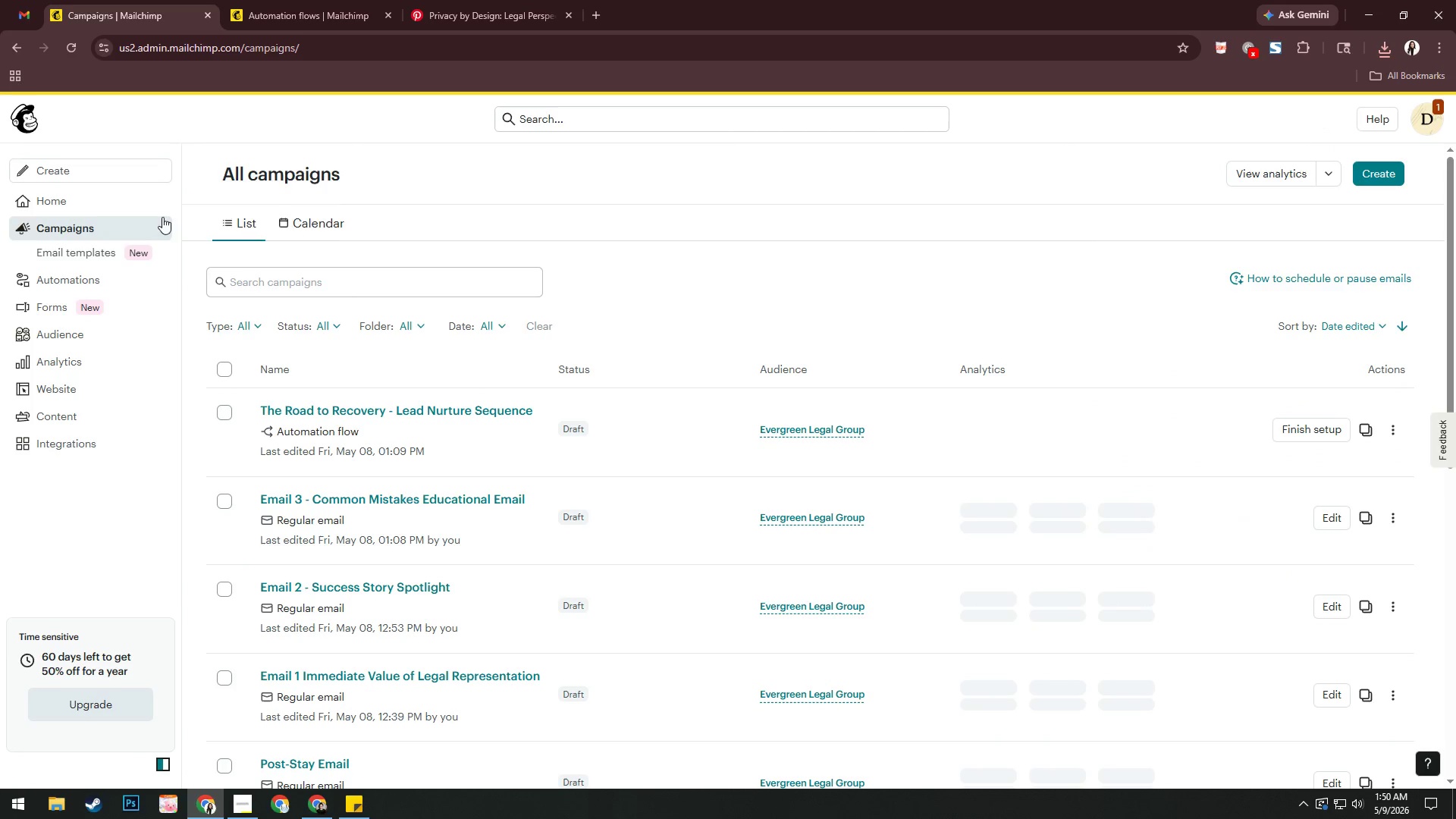 
double_click([133, 204])
 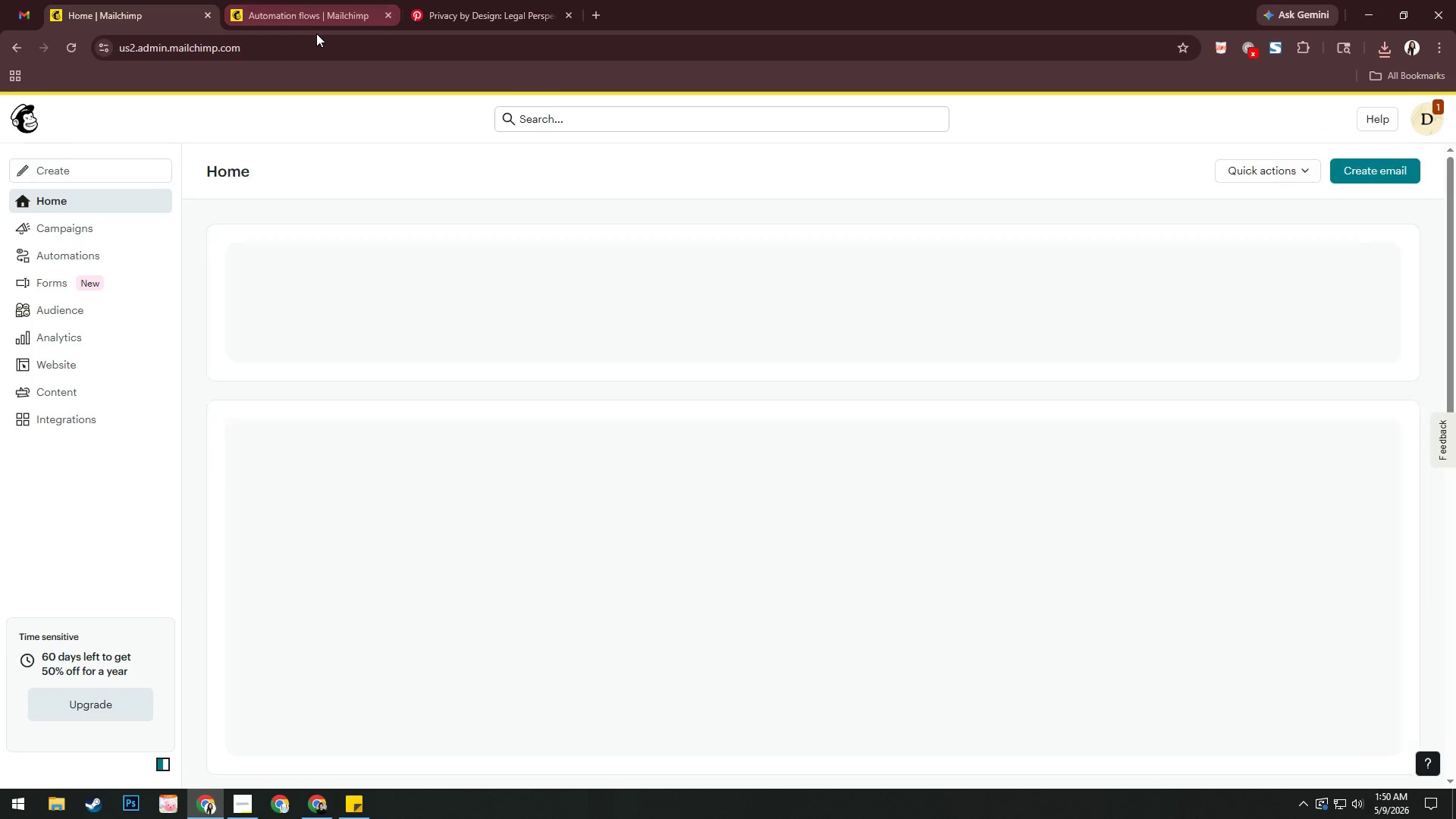 
key(Alt+AltLeft)
 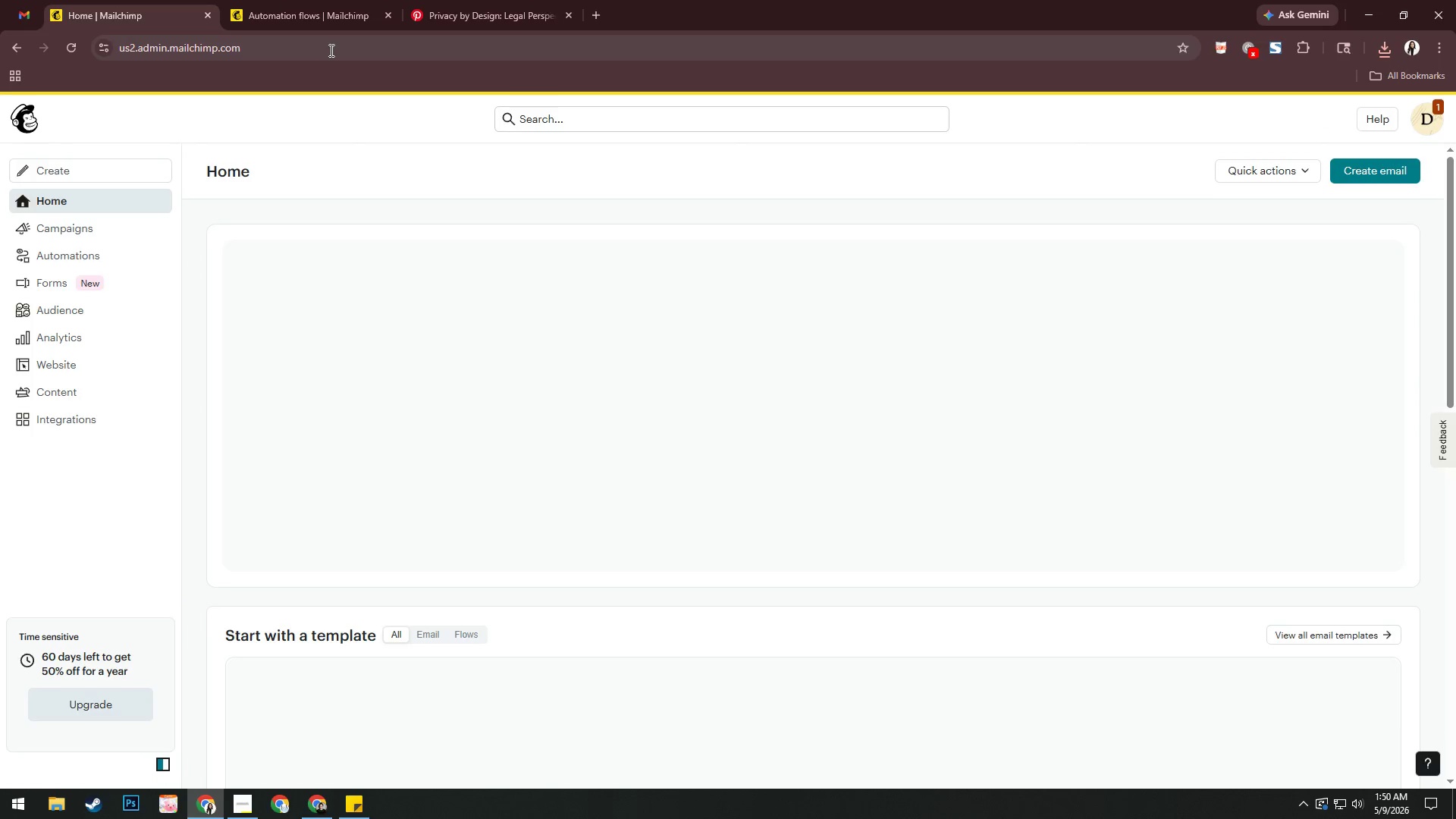 
key(Alt+Tab)